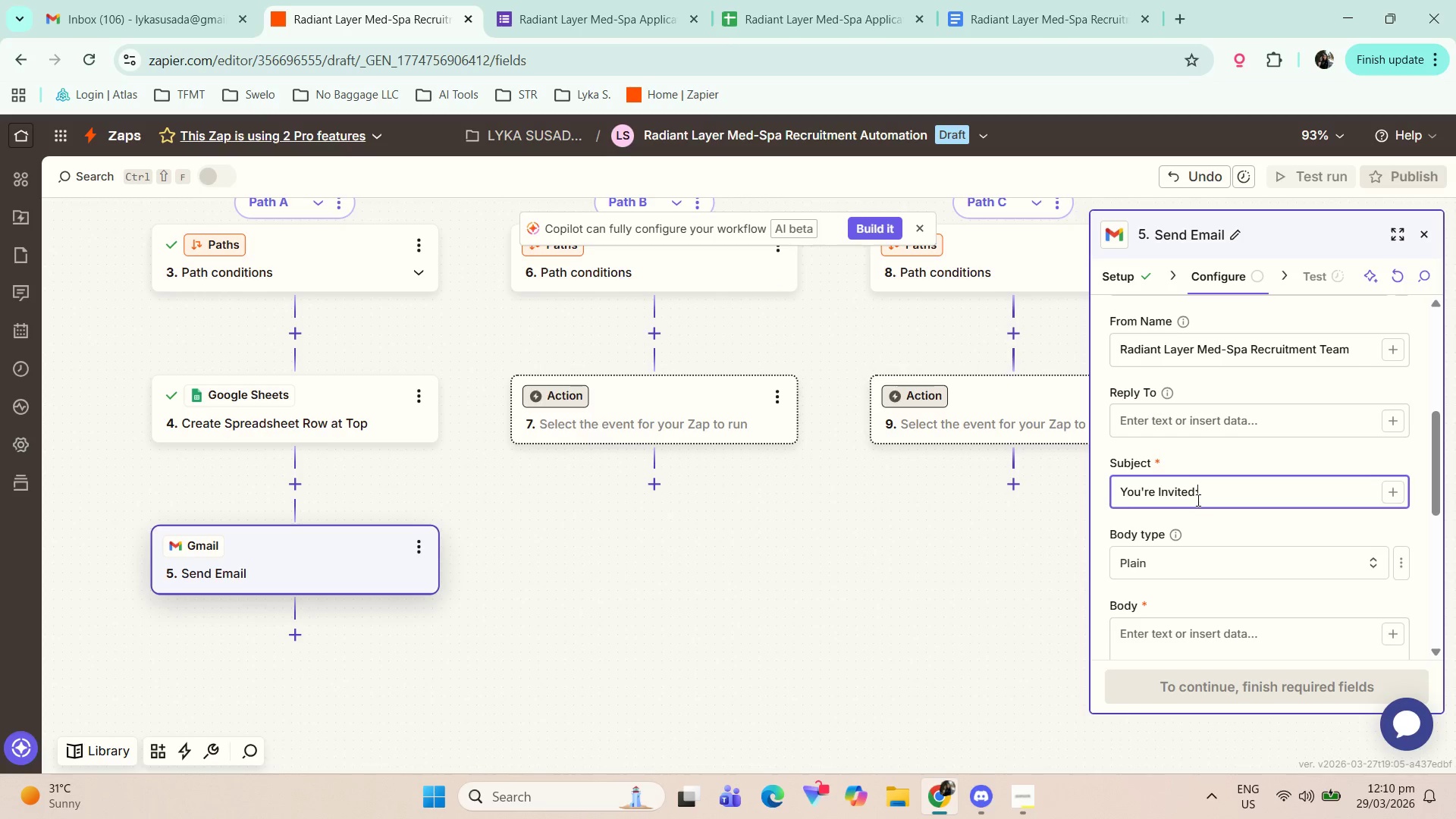 
type( Advanced Skincare Residency Interview)
 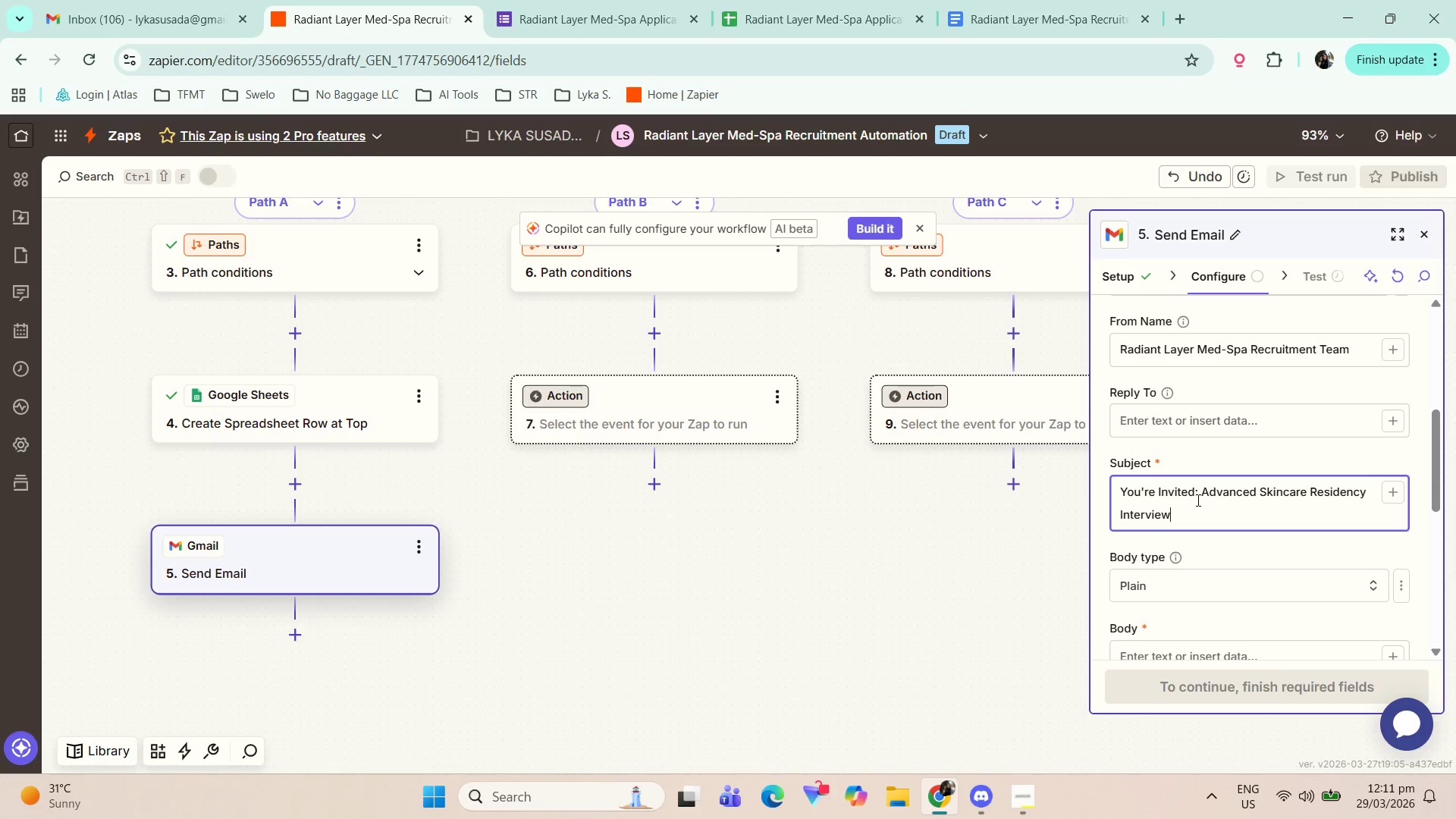 
scroll: coordinate [1224, 513], scroll_direction: down, amount: 1.0
 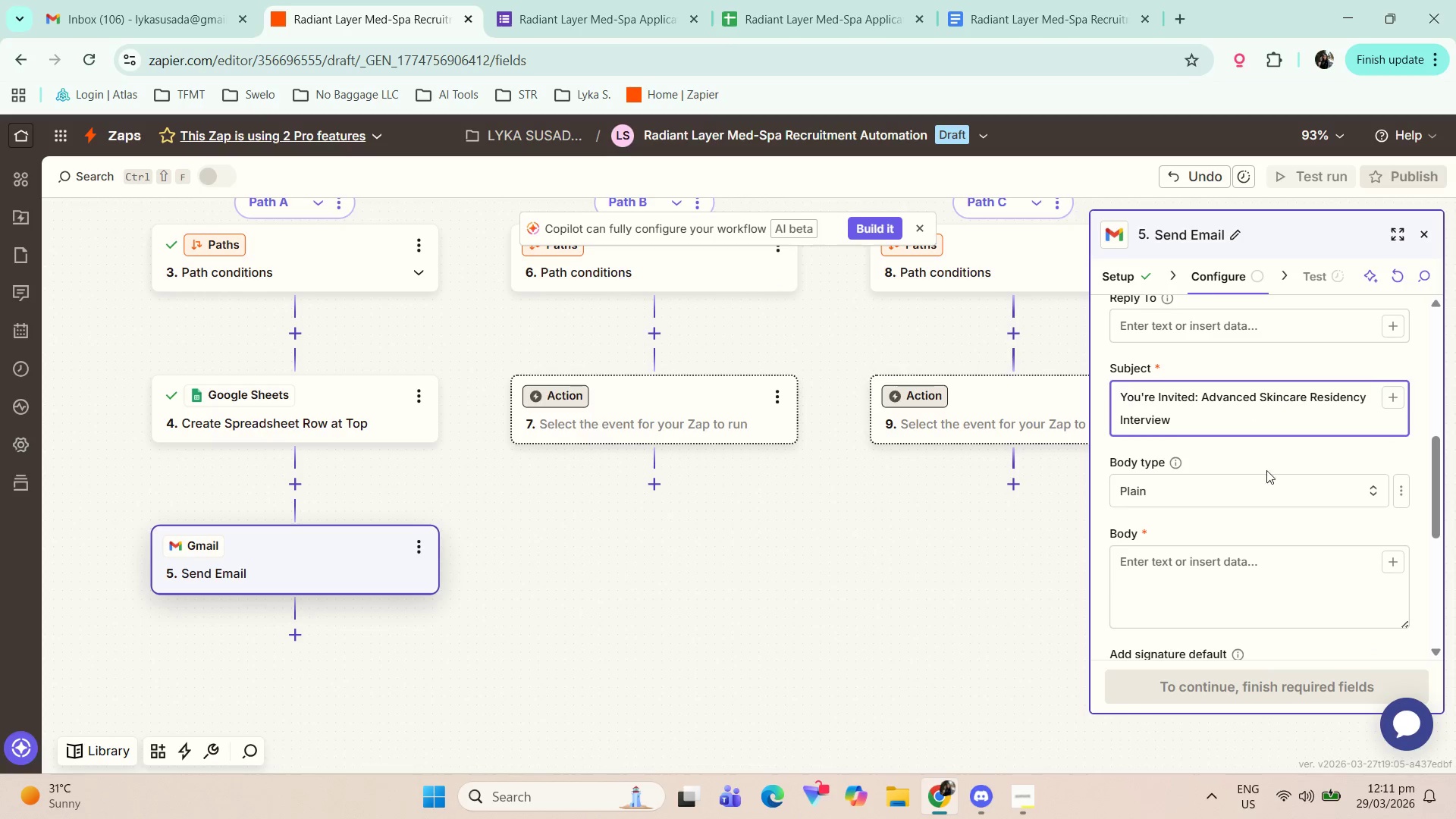 
left_click([1185, 562])
 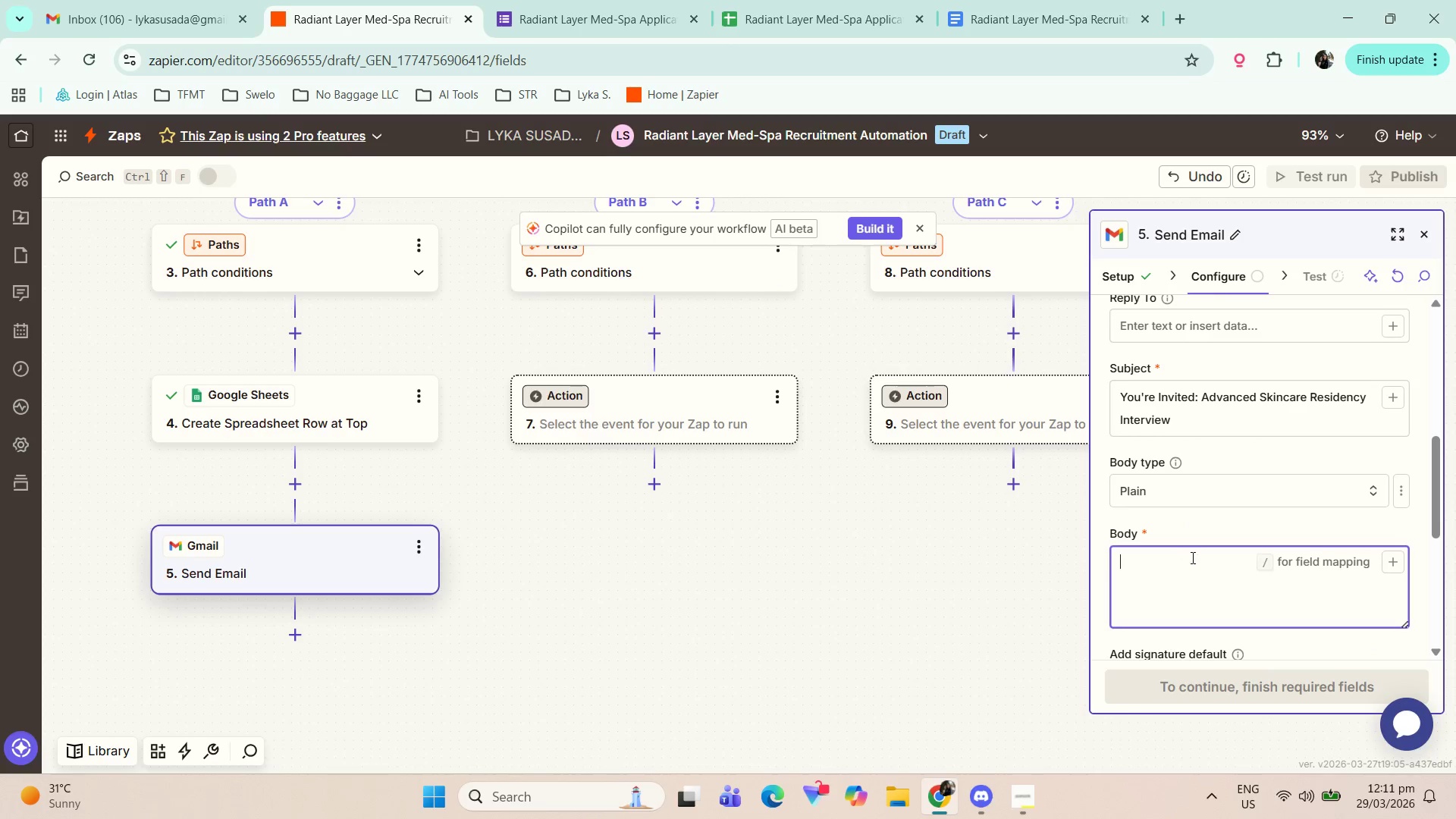 
scroll: coordinate [1285, 500], scroll_direction: down, amount: 2.0
 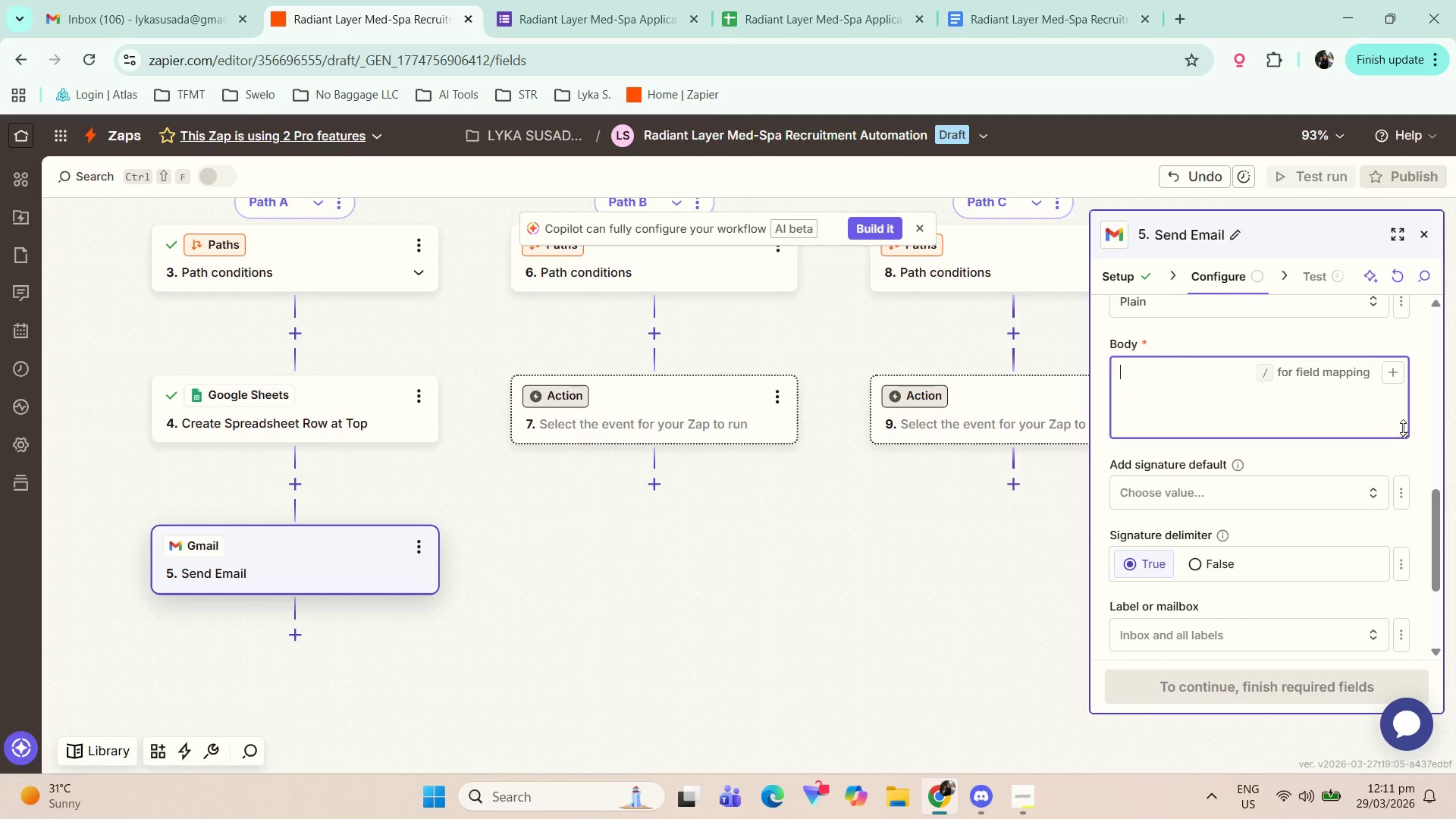 
left_click_drag(start_coordinate=[1405, 438], to_coordinate=[1418, 534])
 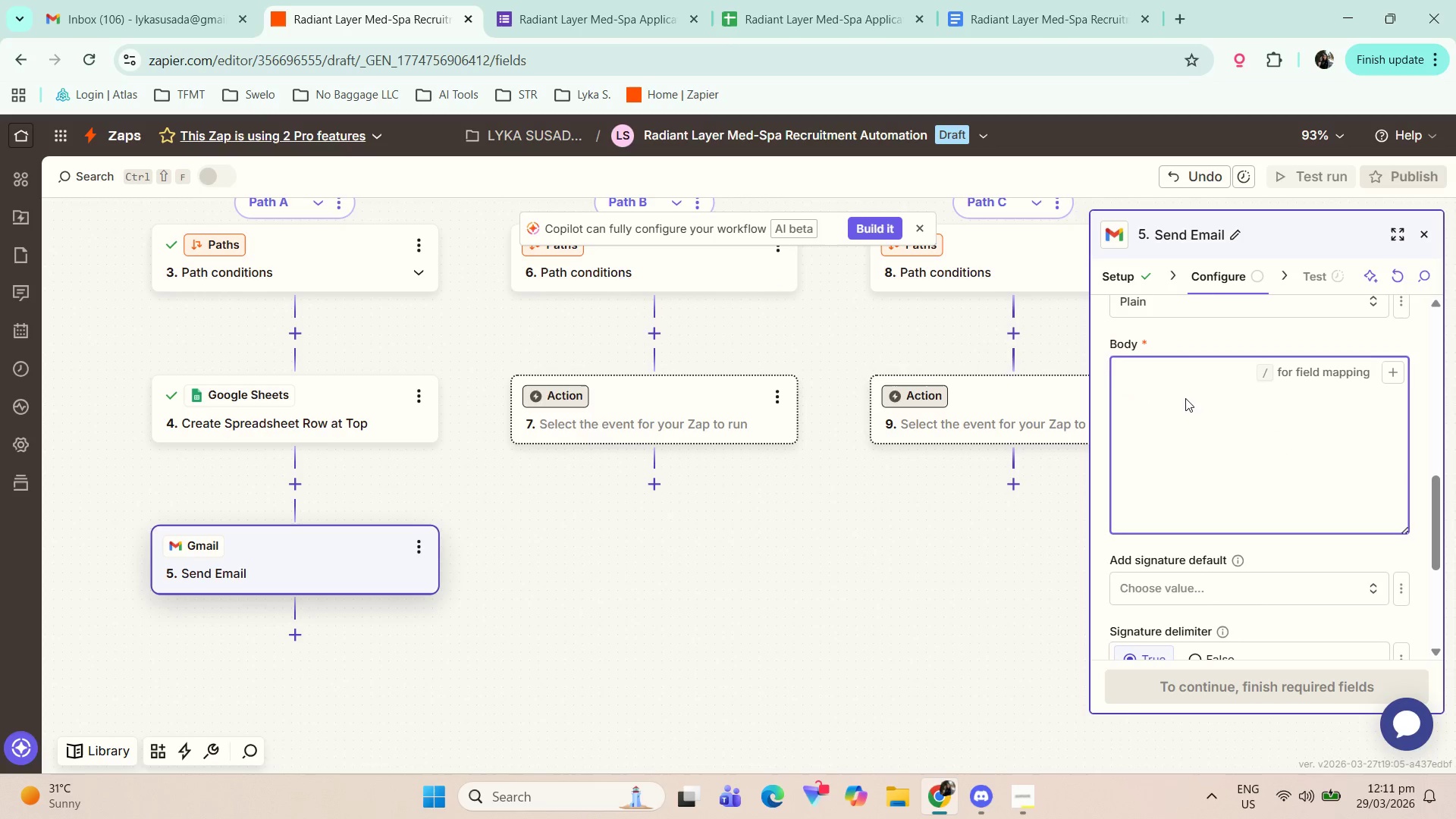 
type(HI )
key(Backspace)
key(Backspace)
type(i /f)
 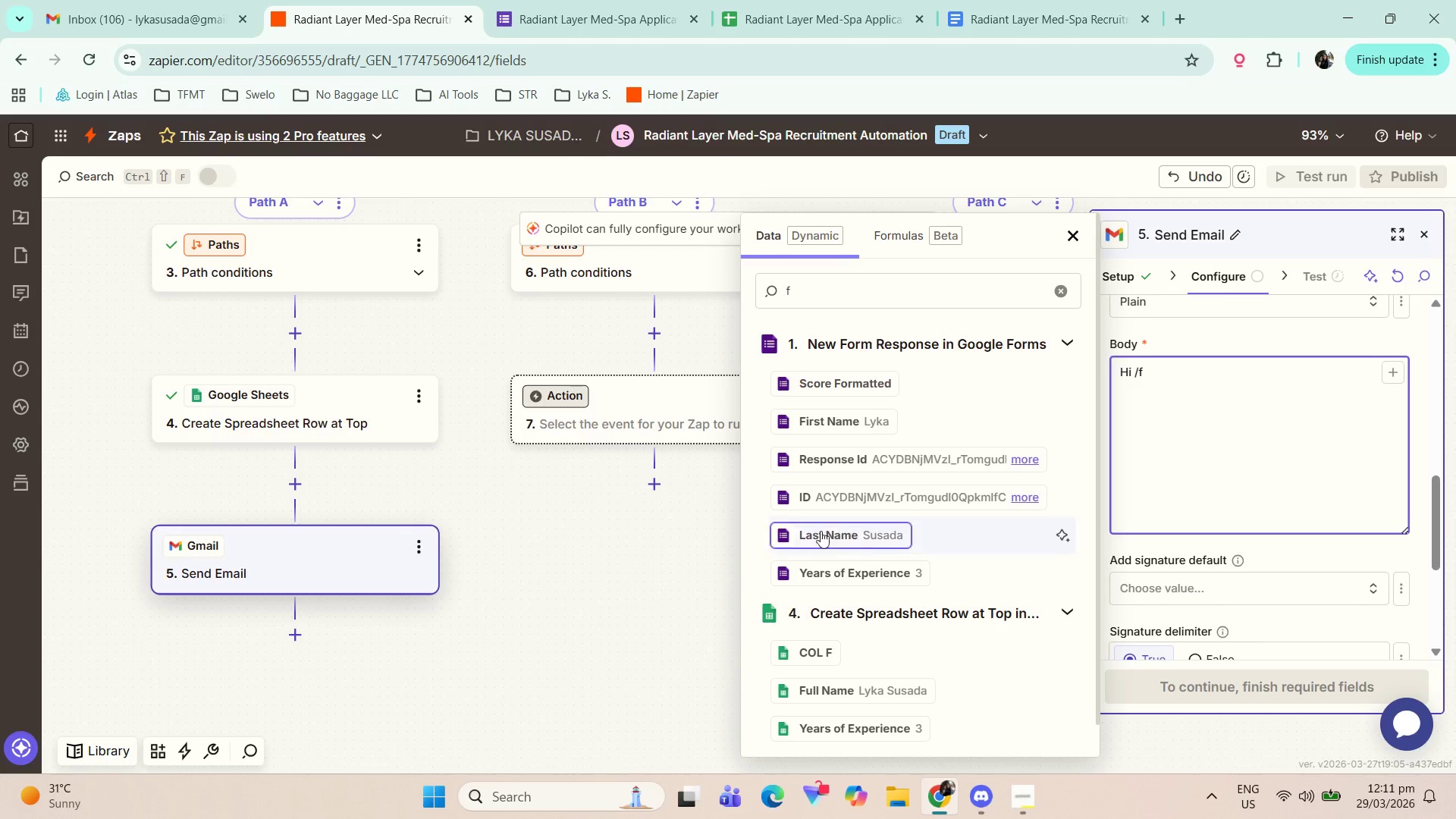 
left_click([849, 434])
 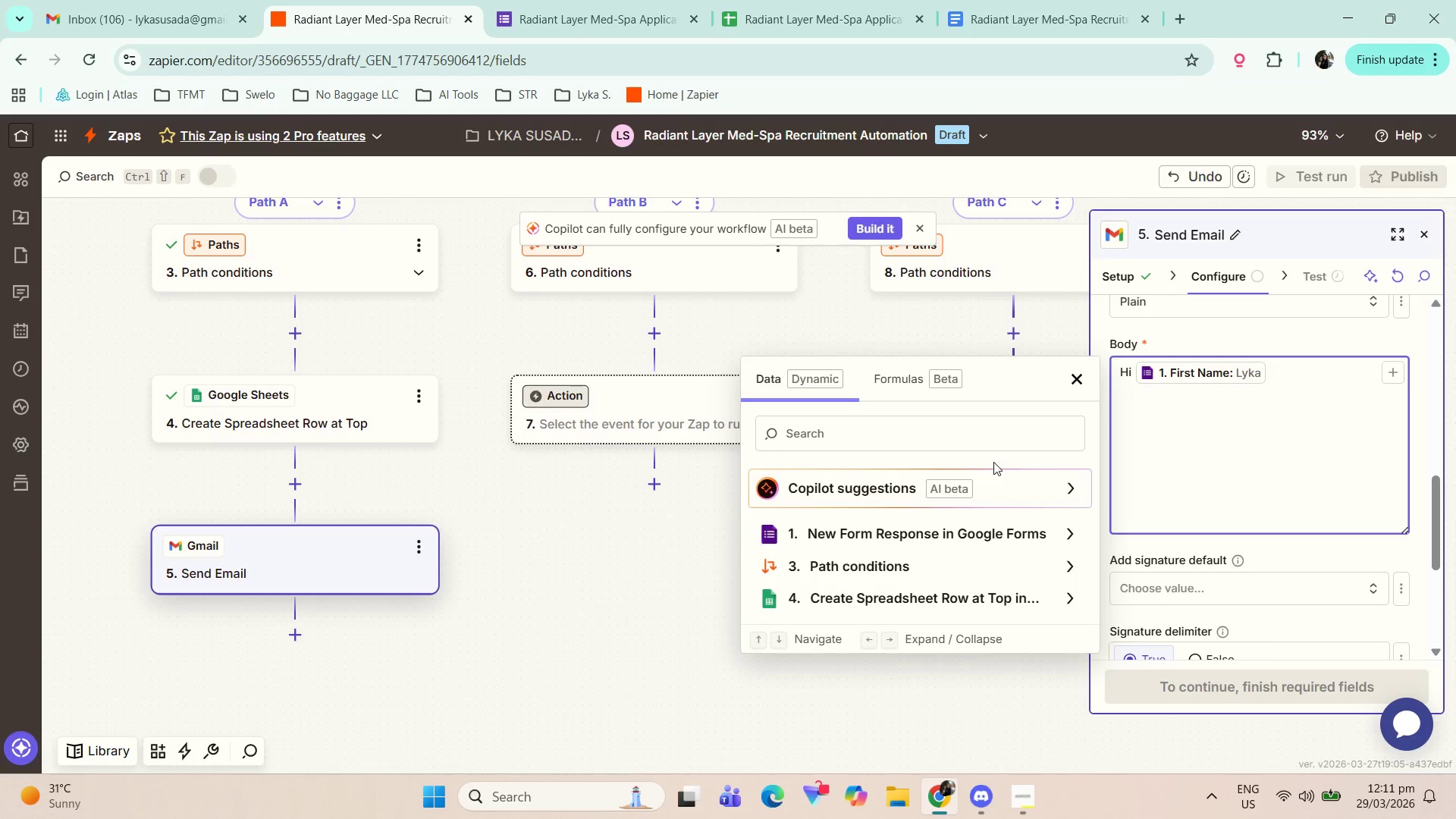 
key(Comma)
 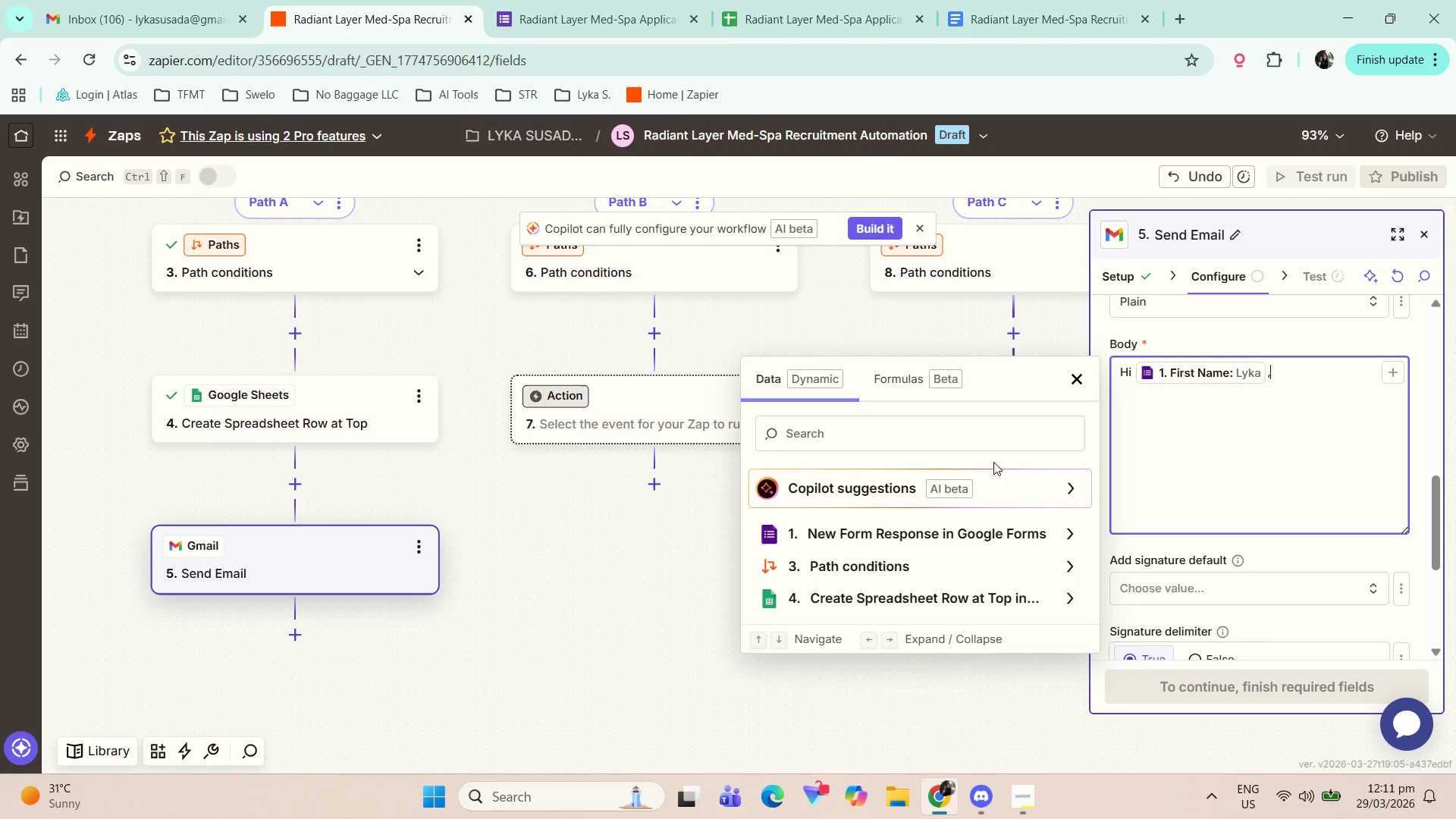 
key(Enter)
 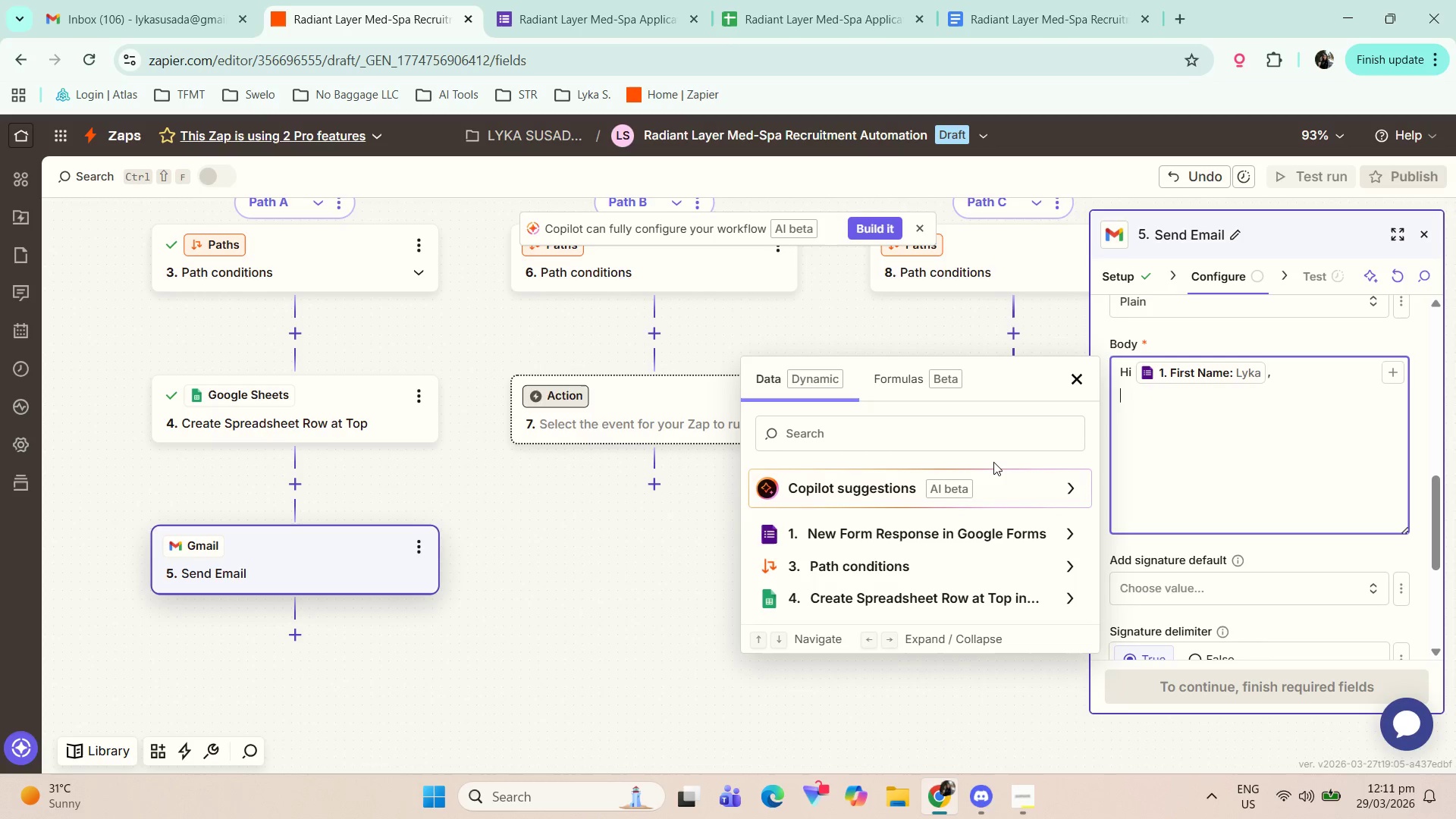 
key(Enter)
 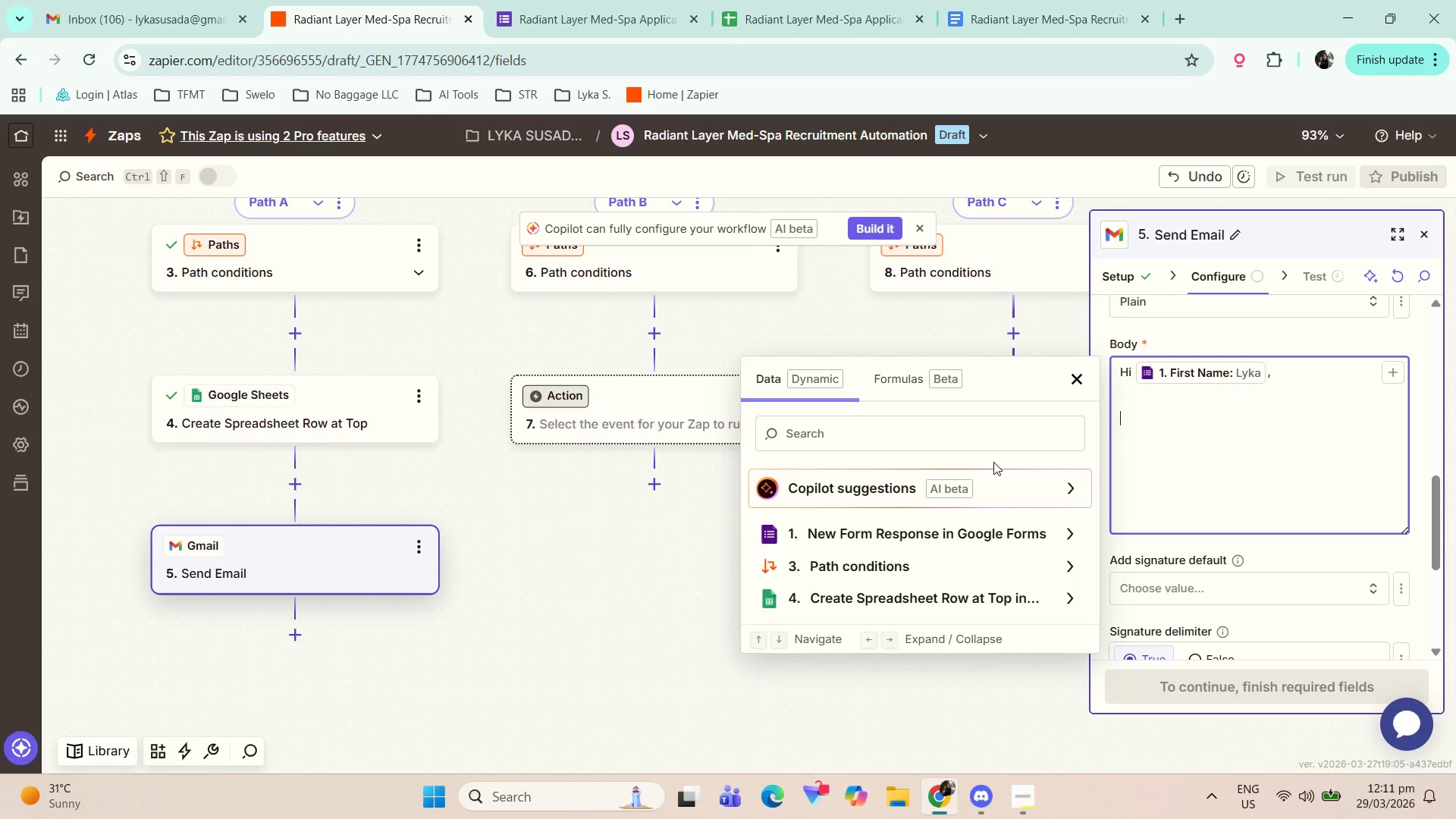 
type(Thn)
key(Backspace)
type(ank you for applying to the Advanced Skincare Residency Program at Radiant Layer Med-Spa.)
 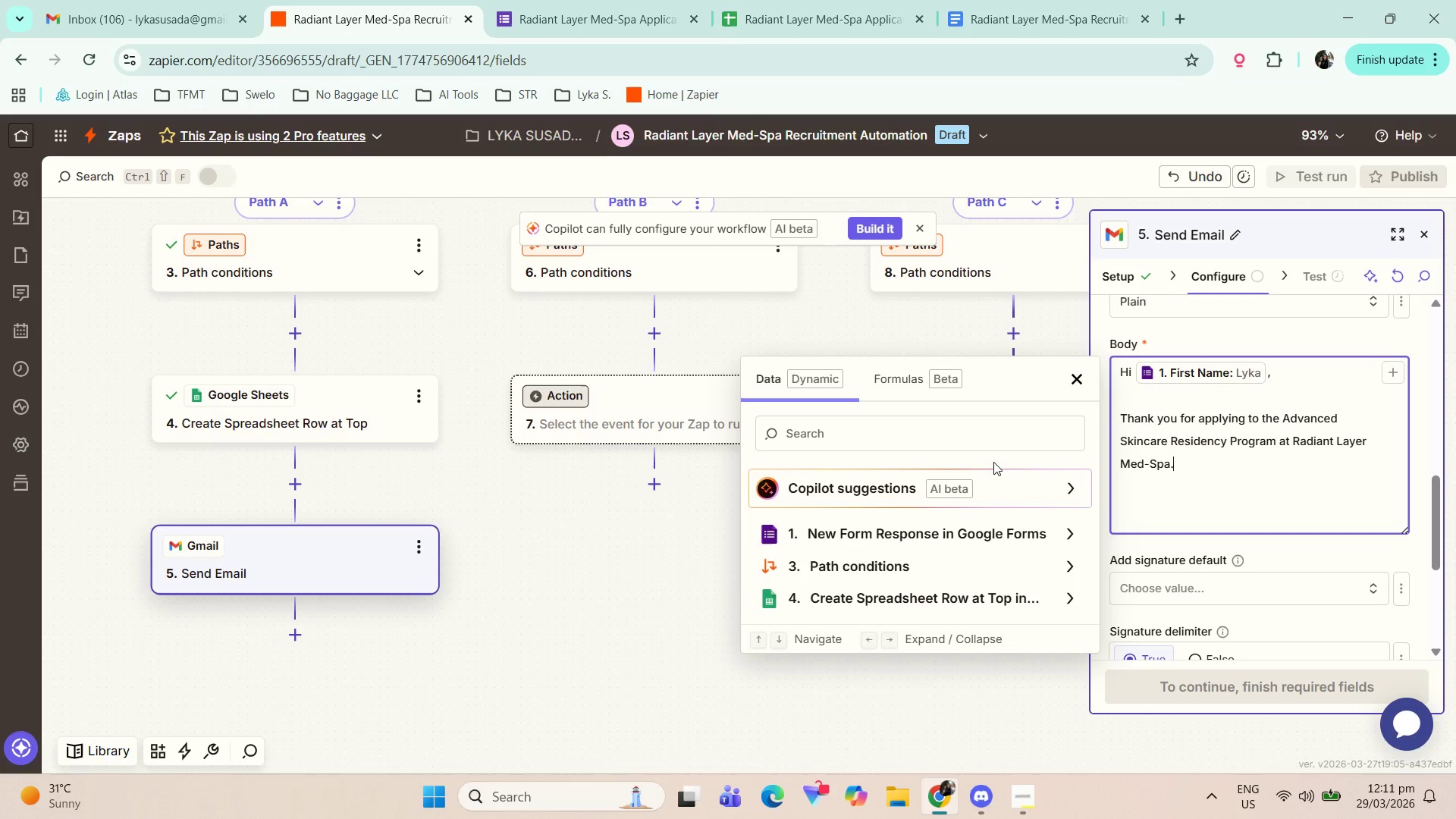 
 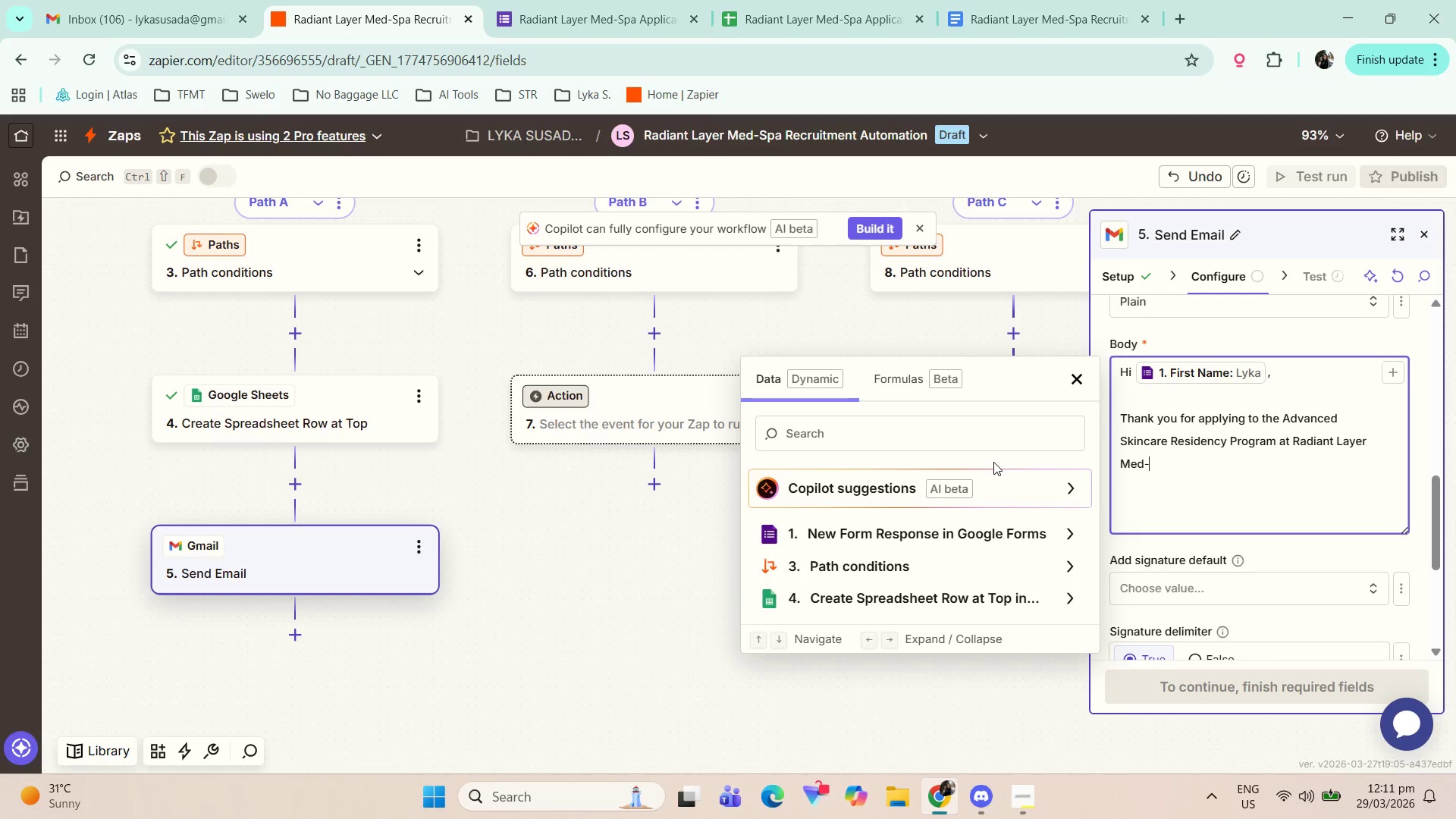 
key(Enter)
 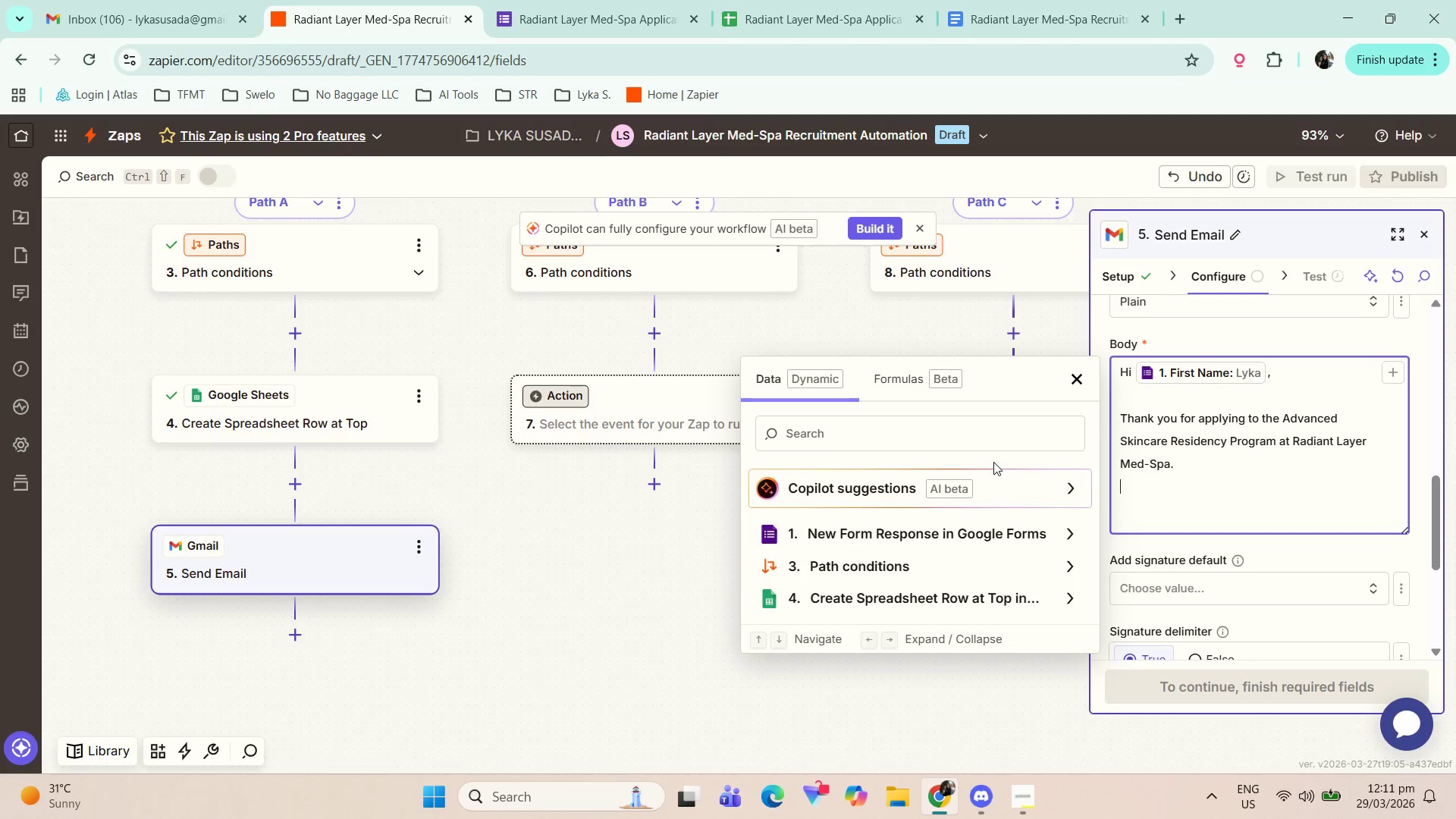 
key(Enter)
 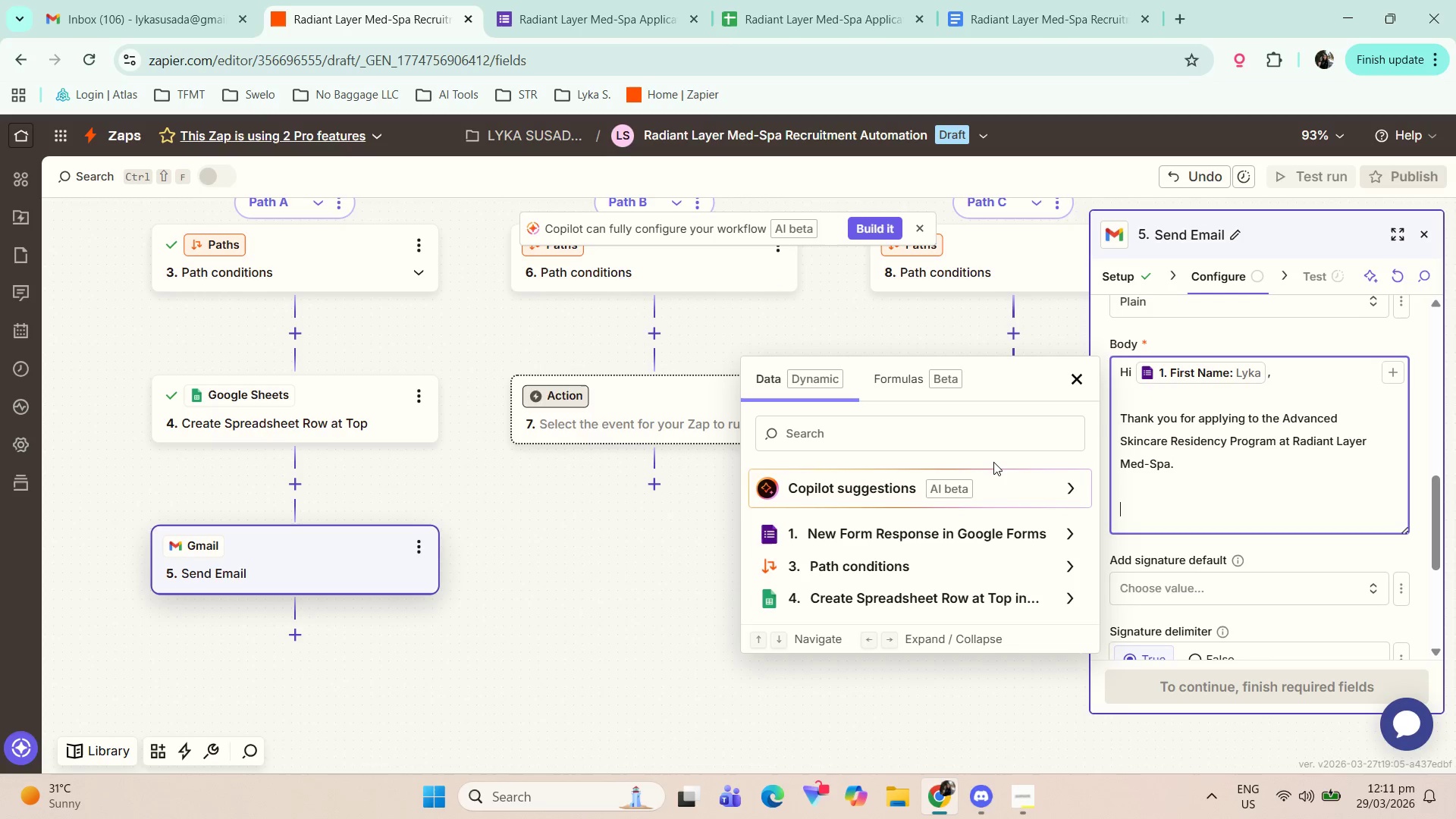 
type(Basd)
key(Backspace)
type(ed on you experience, and)
key(Backspace)
key(Backspace)
key(Backspace)
type(we'd love to ti)
key(Backspace)
key(Backspace)
type(invite your)
key(Backspace)
type( ot)
key(Backspace)
key(Backspace)
type(to the next step - your interve)
key(Backspace)
type(iew.)
 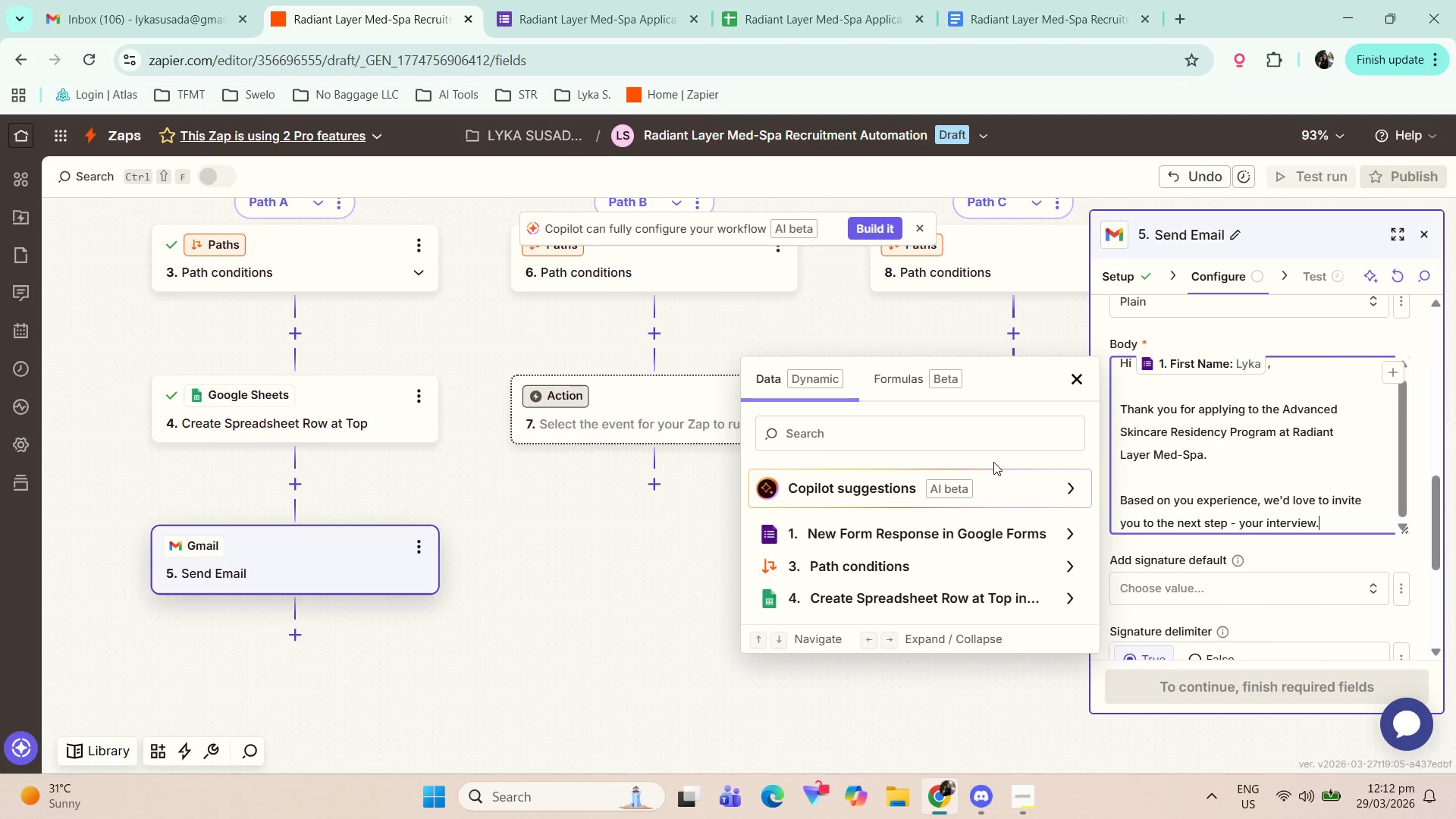 
key(Enter)
 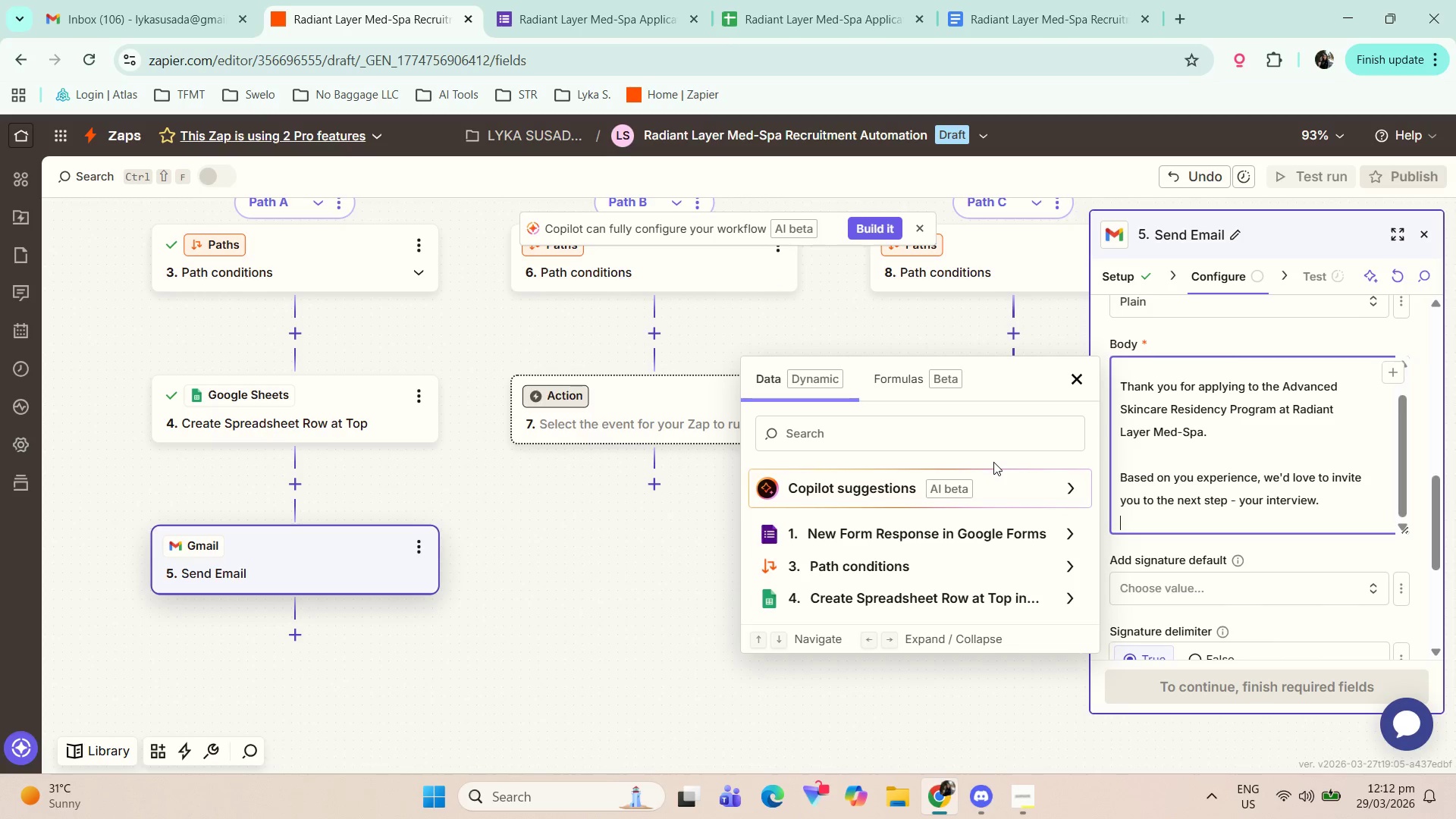 
key(Enter)
 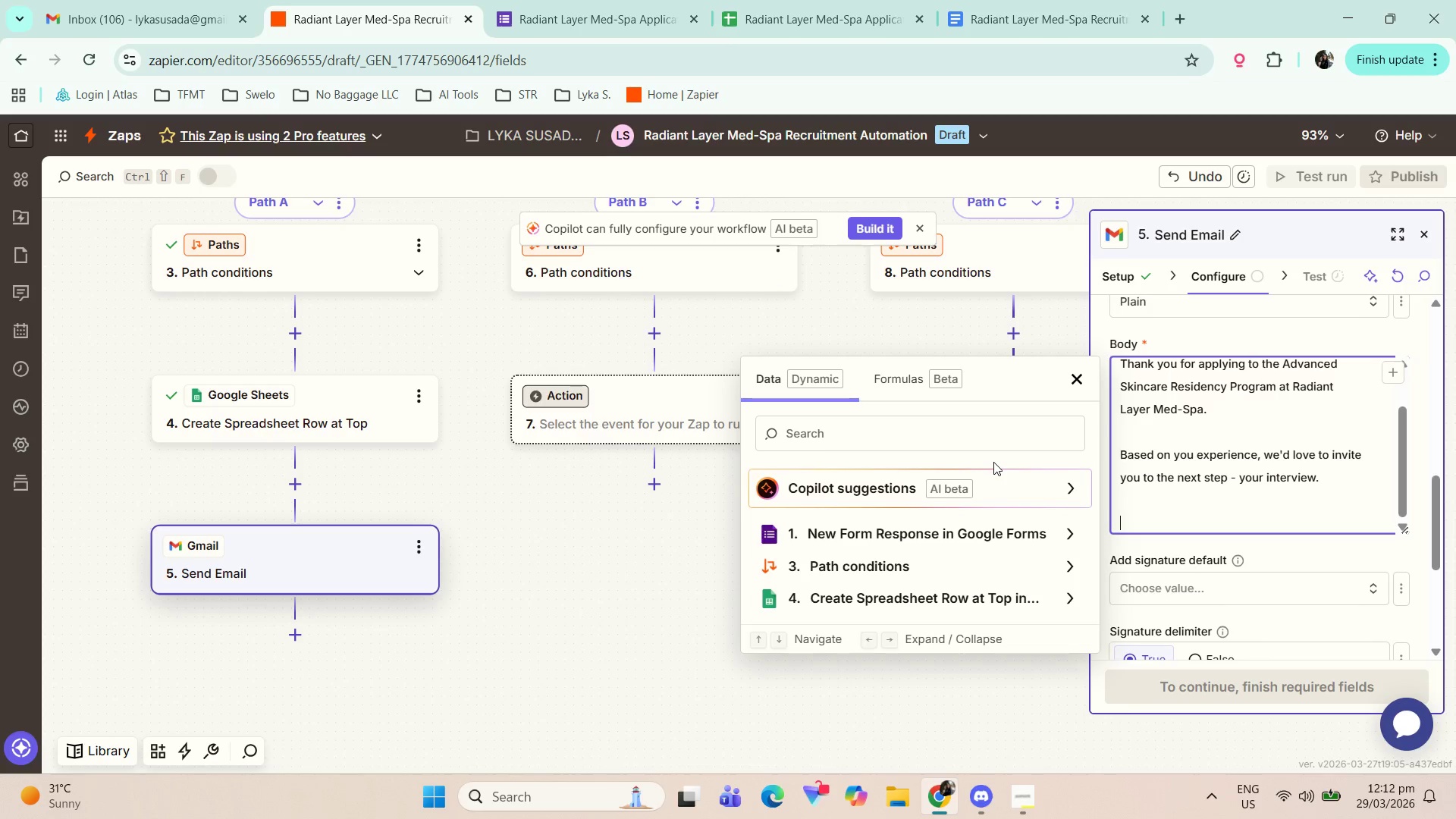 
type(Pe)
key(Backspace)
type(lease use the link)
key(Backspace)
key(Backspace)
type(nk below to schedule you )
key(Backspace)
type(r session at ty)
key(Backspace)
key(Backspace)
type(your convenience:)
 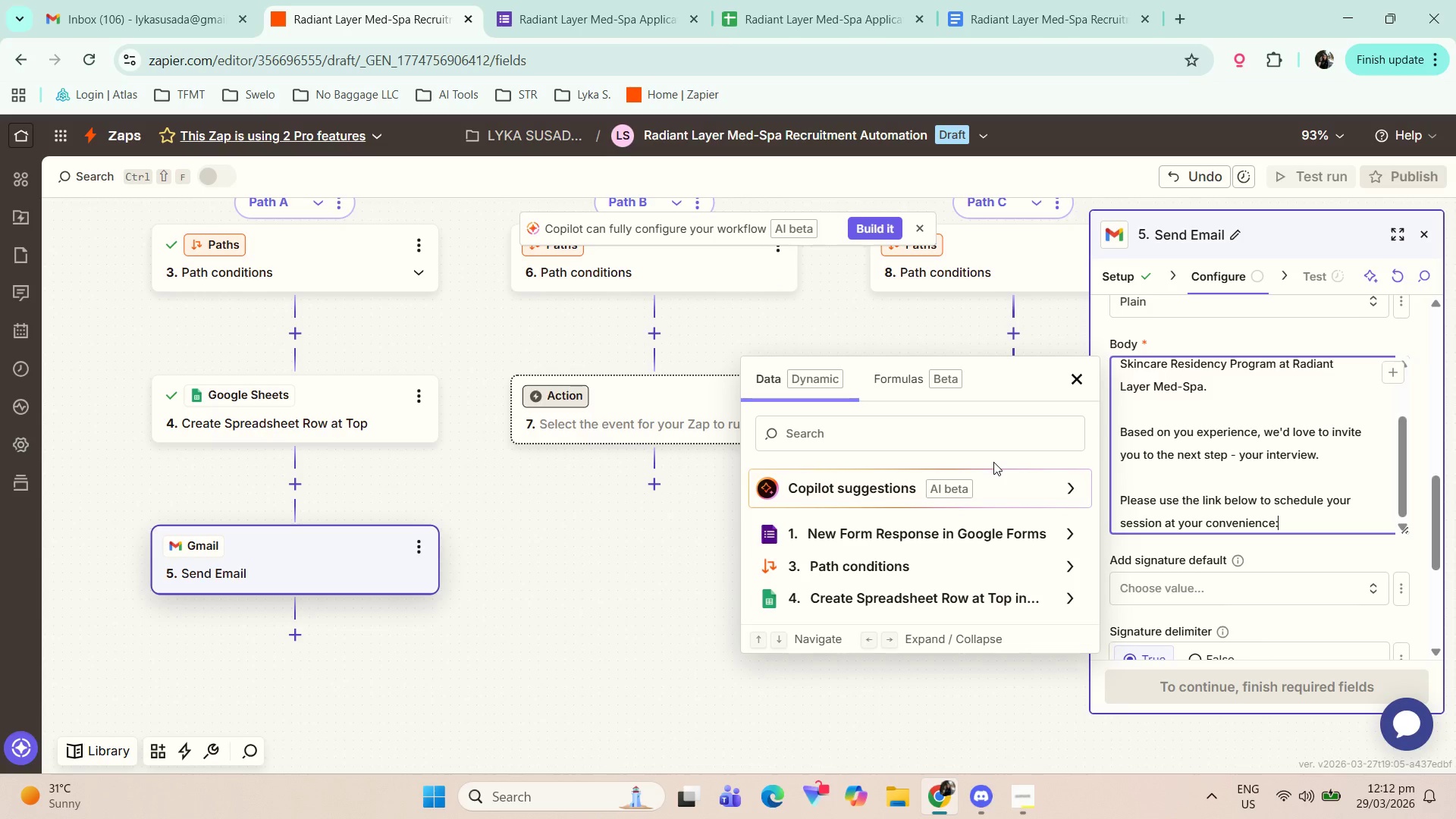 
key(Enter)
 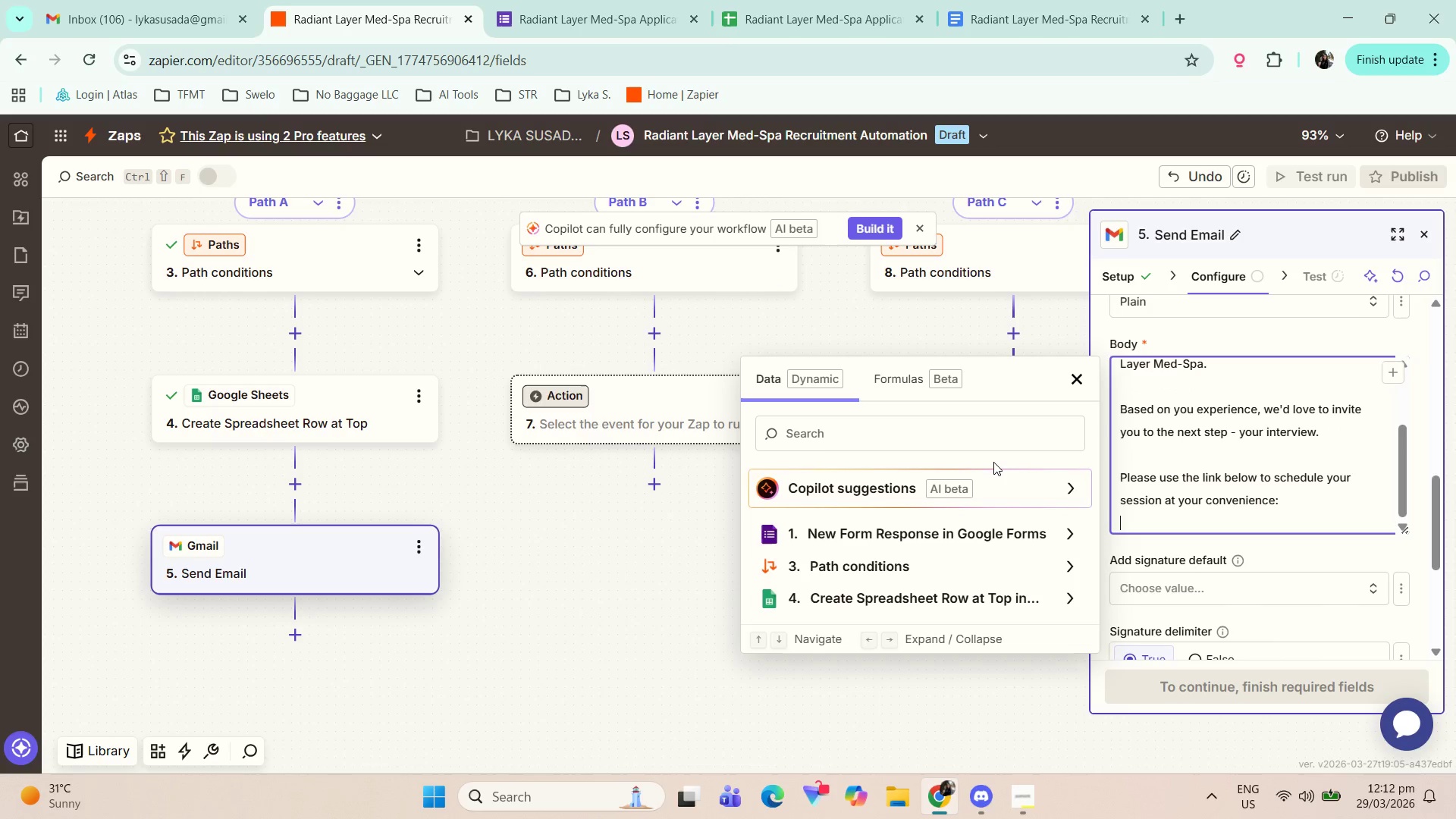 
type(https://calendly.com/your-booking-link)
 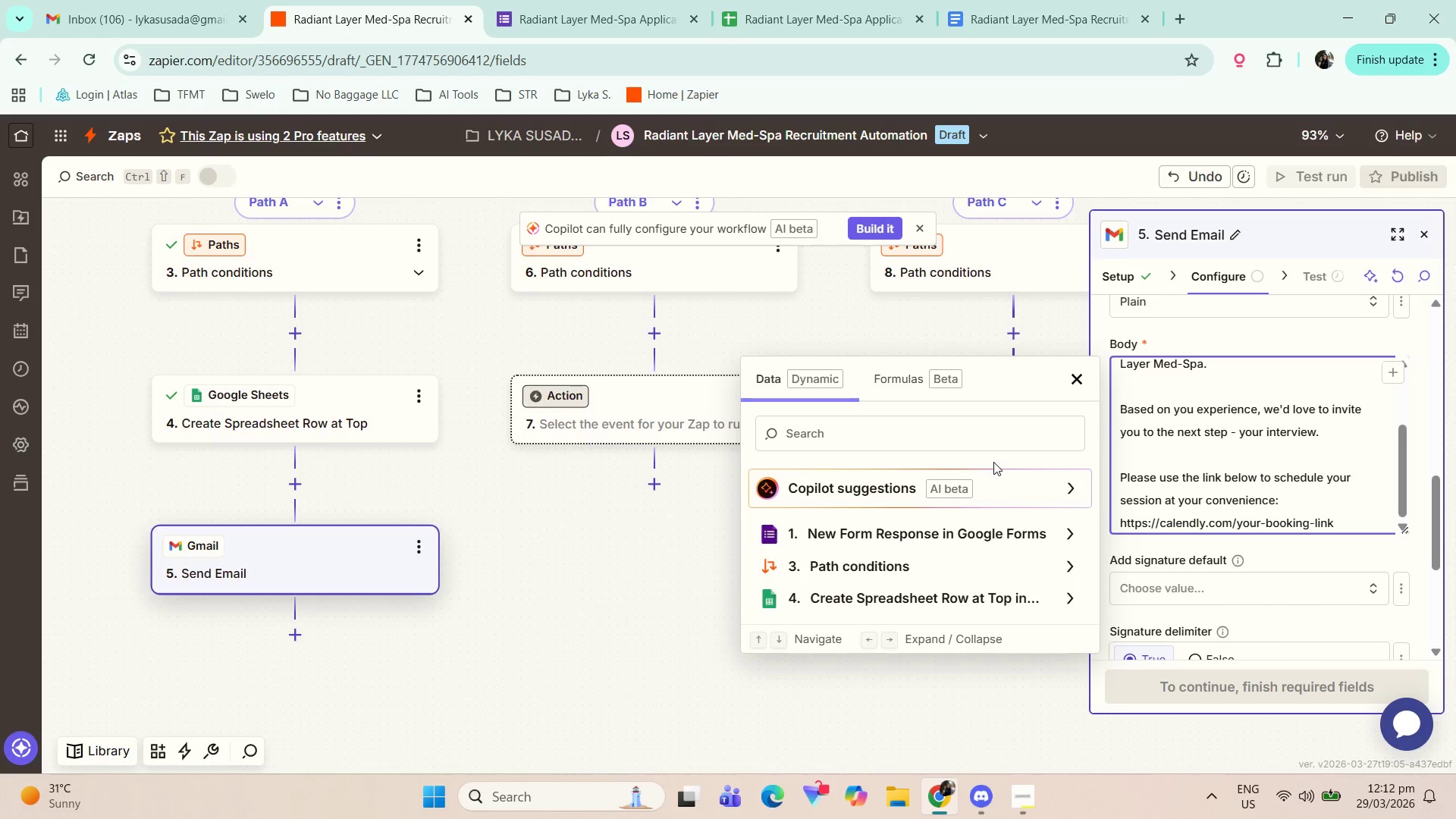 
key(Enter)
 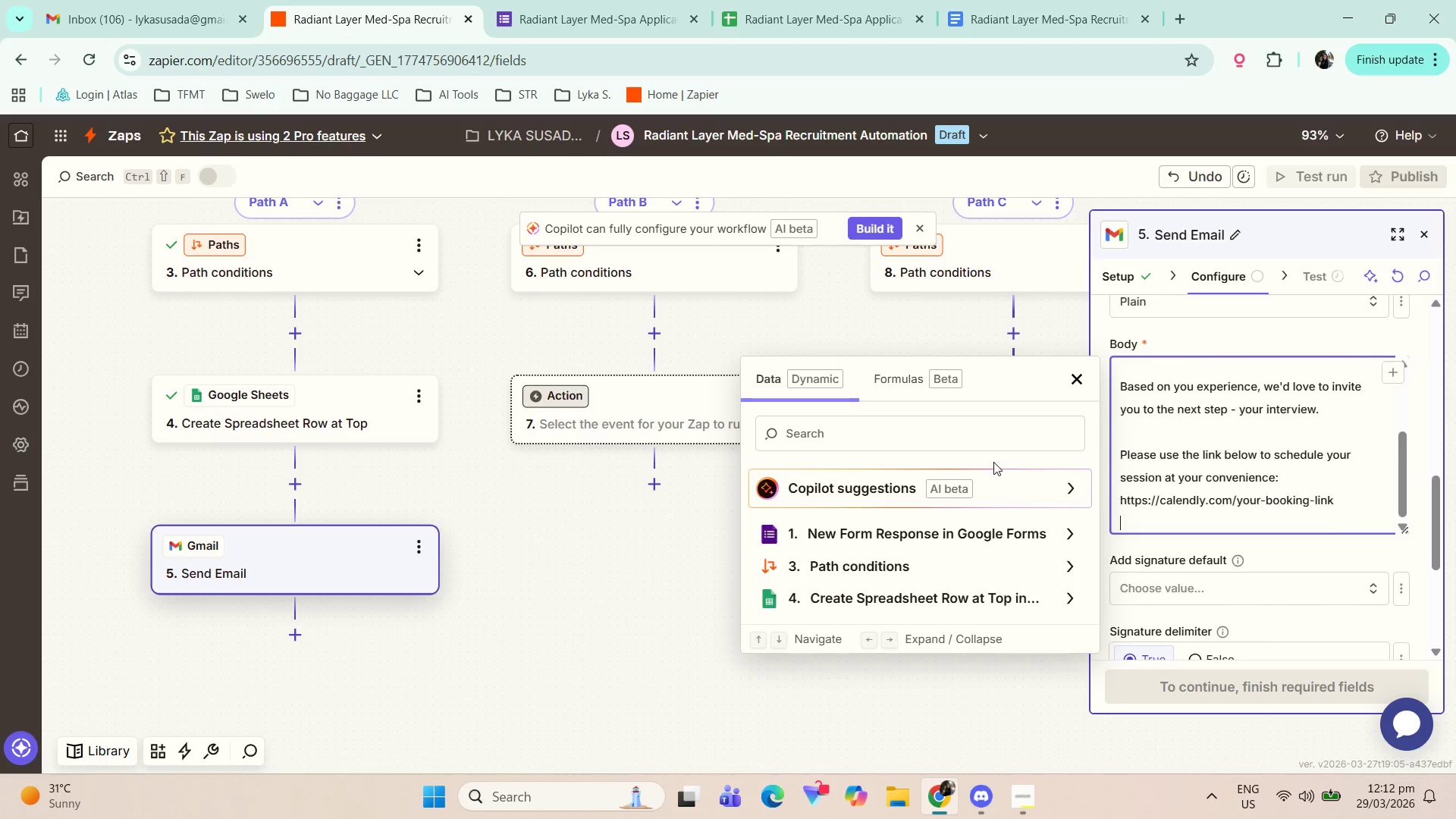 
key(Enter)
 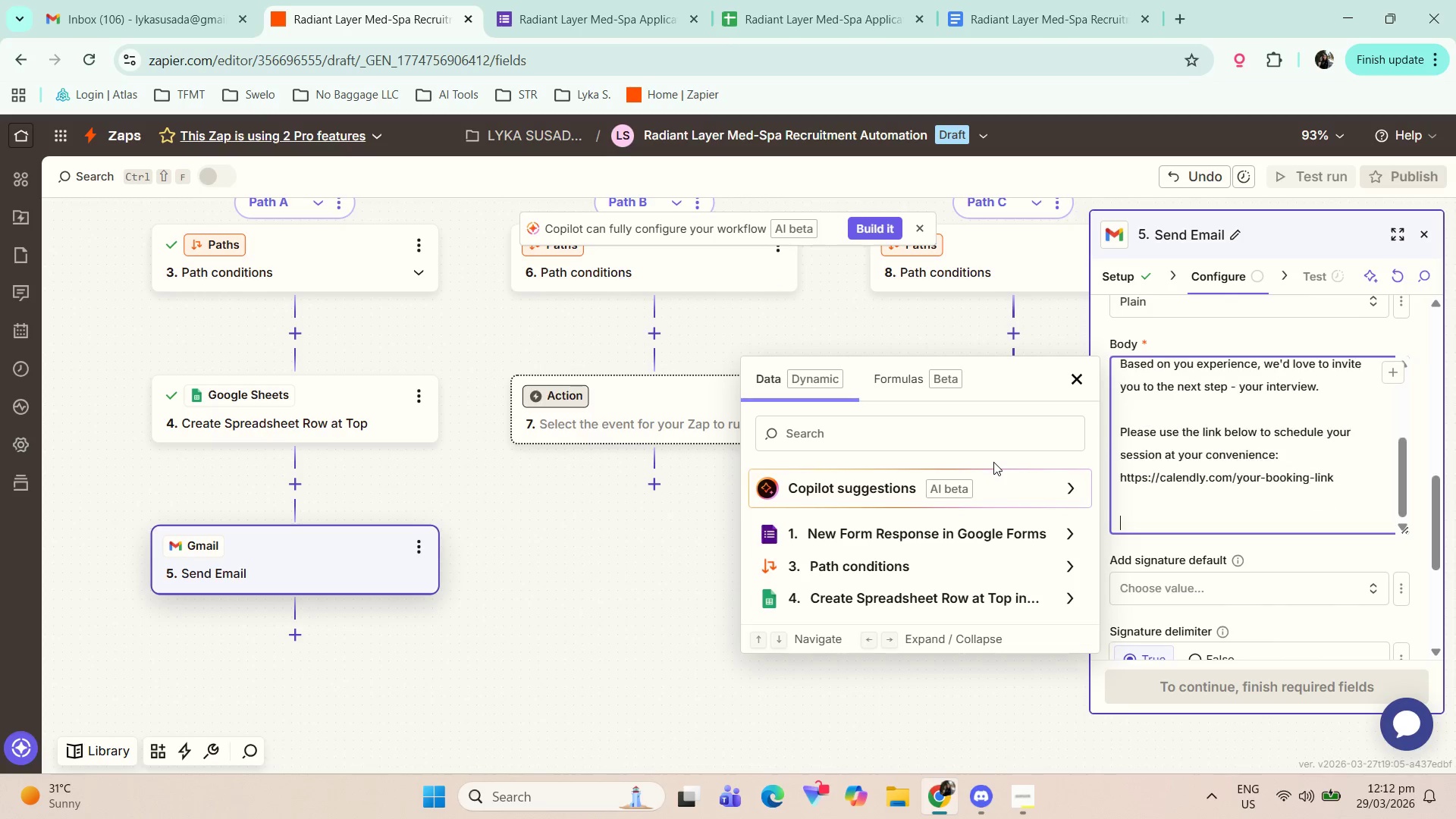 
type(We're excited to learn more about your expertise in /spa)
 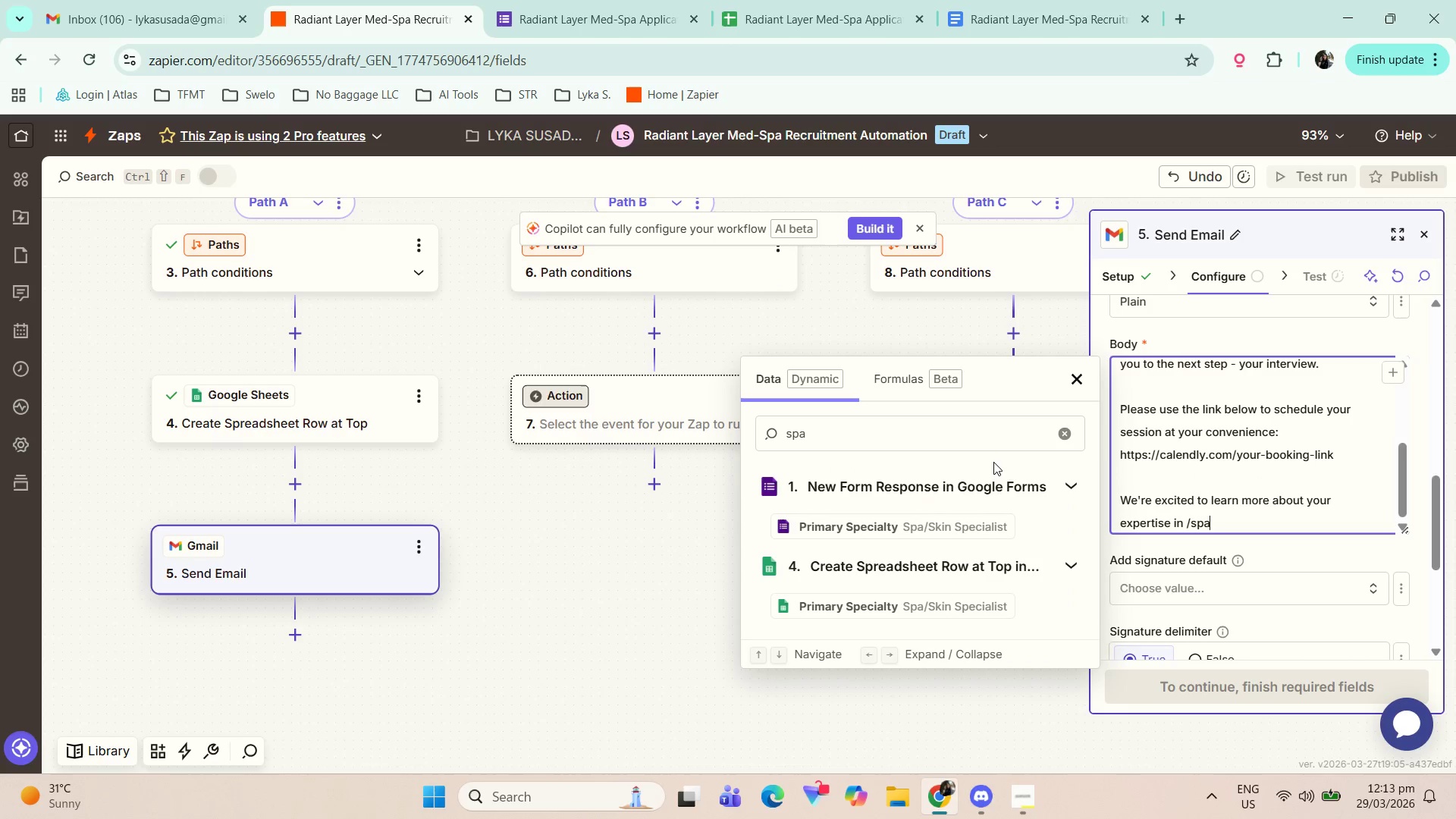 
mouse_move([894, 507])
 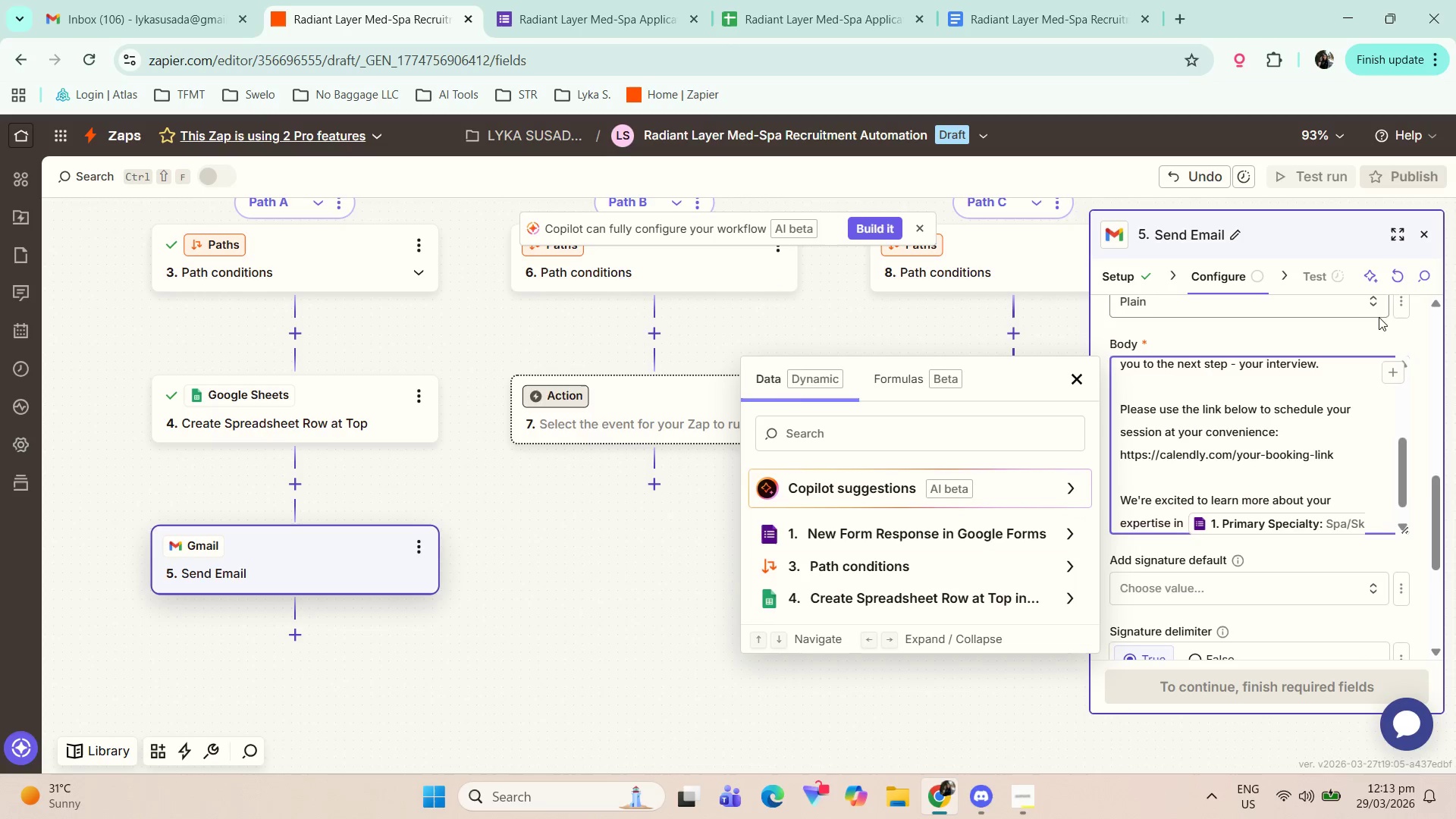 
scroll: coordinate [1348, 513], scroll_direction: none, amount: 0.0
 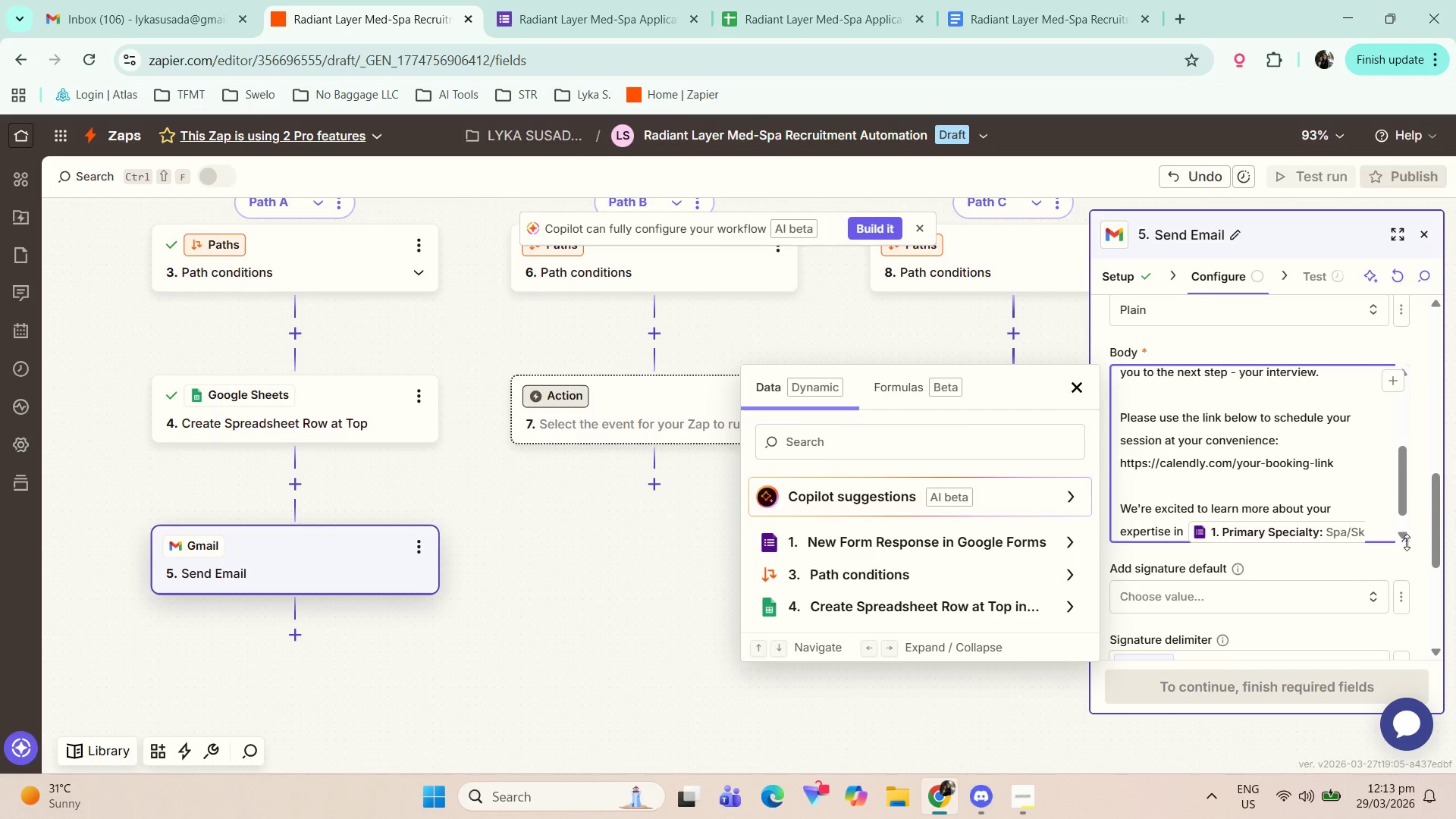 
left_click_drag(start_coordinate=[1407, 539], to_coordinate=[1427, 653])
 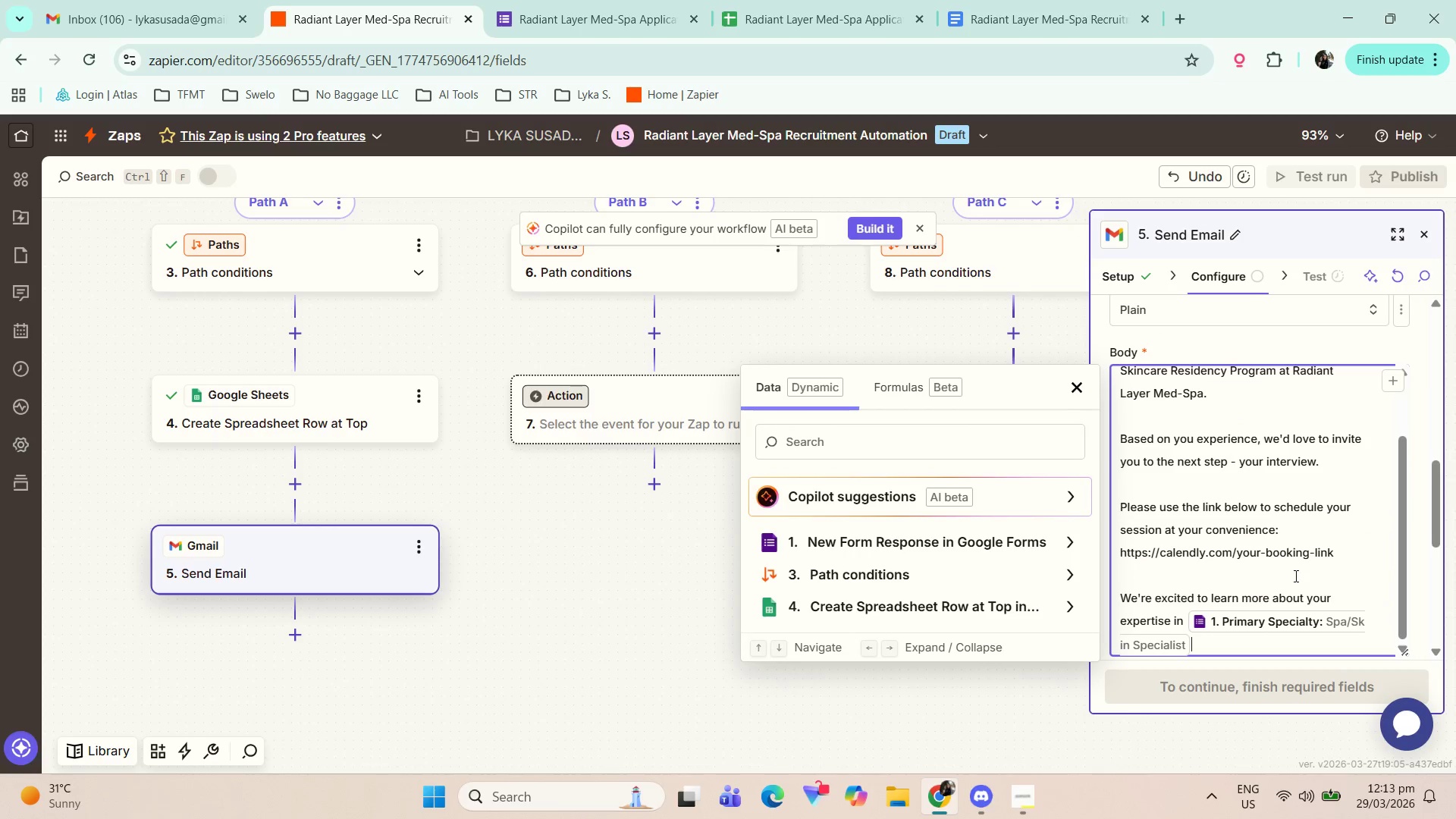 
scroll: coordinate [1297, 560], scroll_direction: down, amount: 3.0
 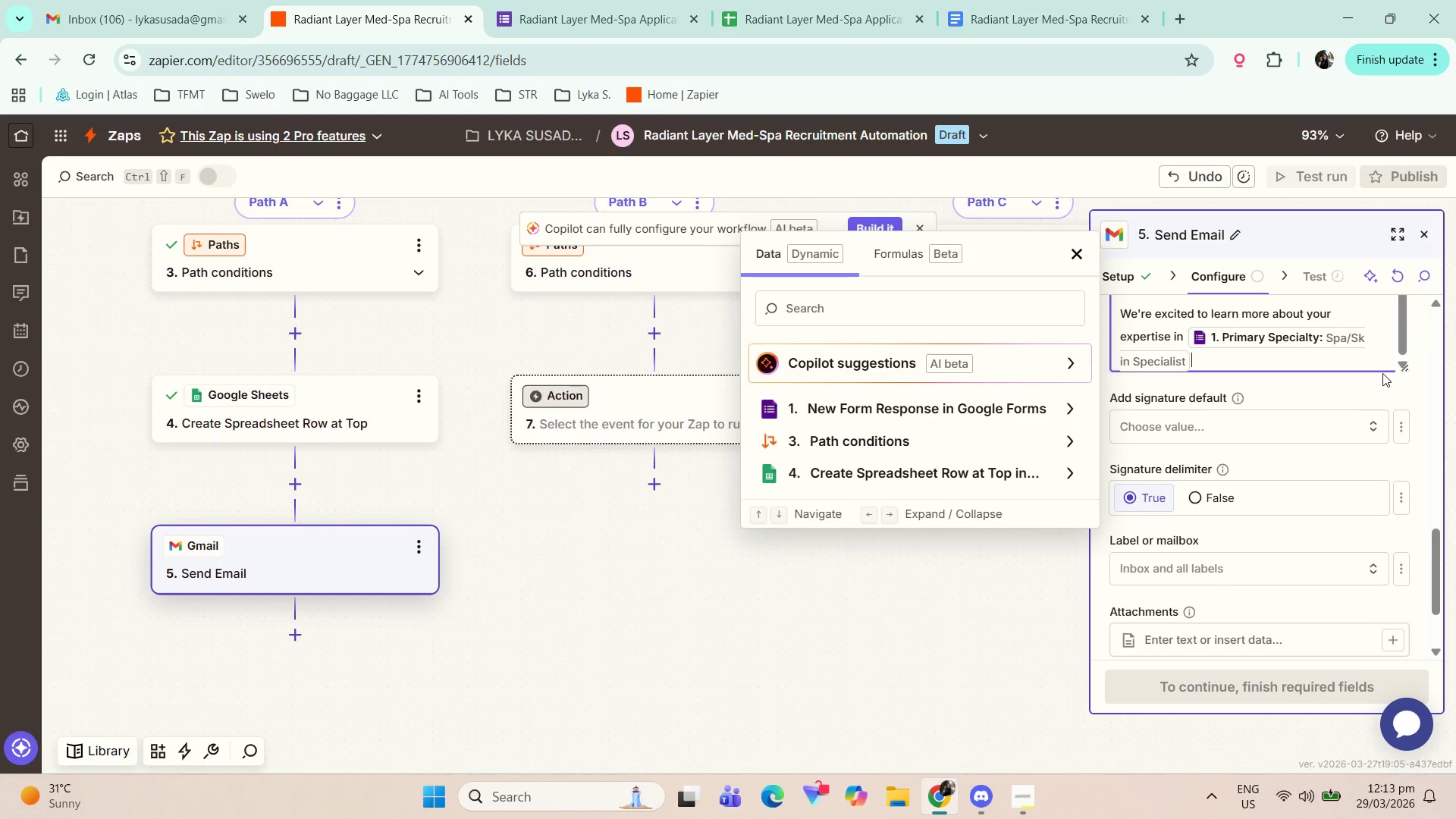 
left_click_drag(start_coordinate=[1406, 369], to_coordinate=[1432, 579])
 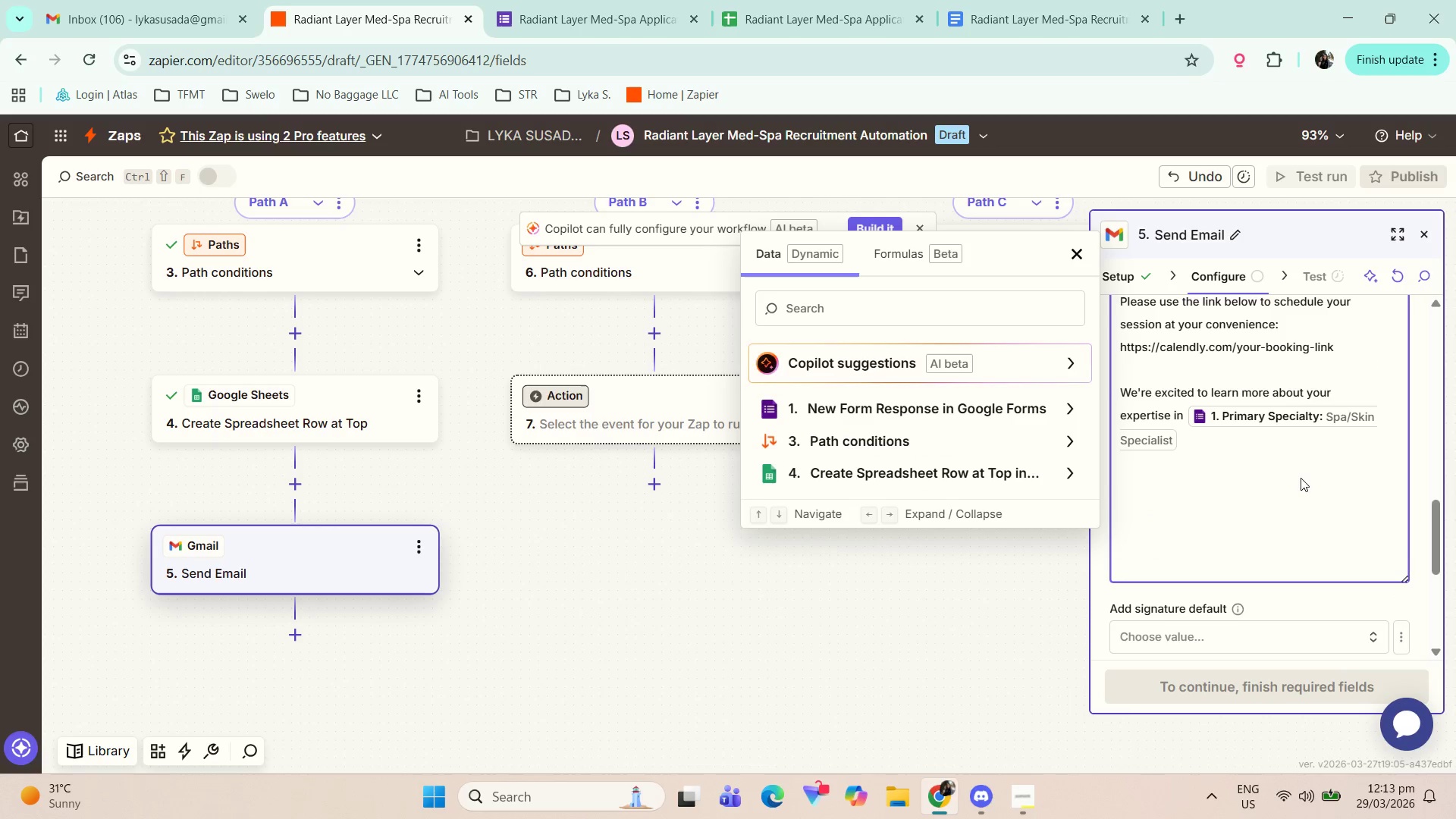 
key(Period)
 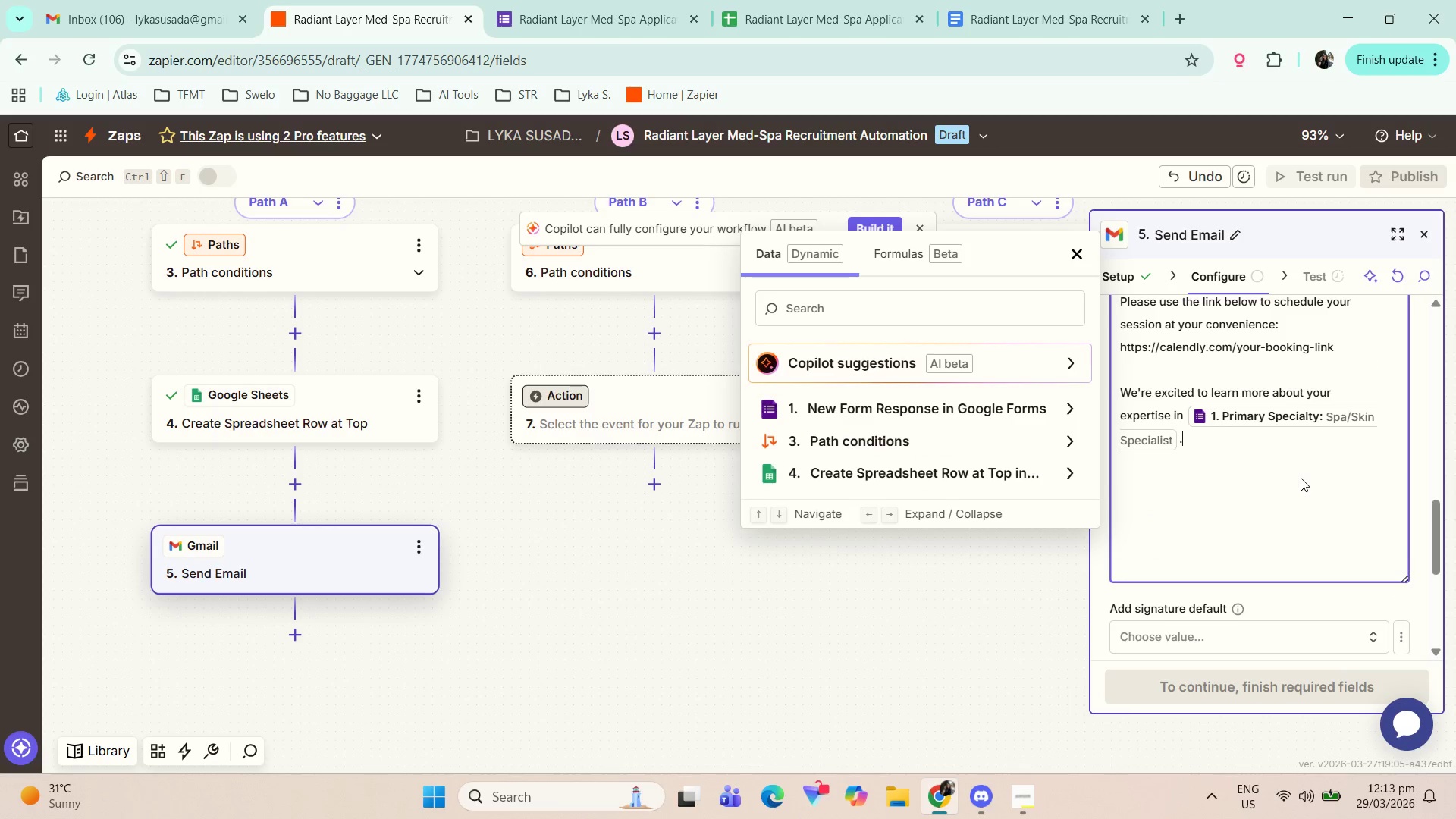 
key(Enter)
 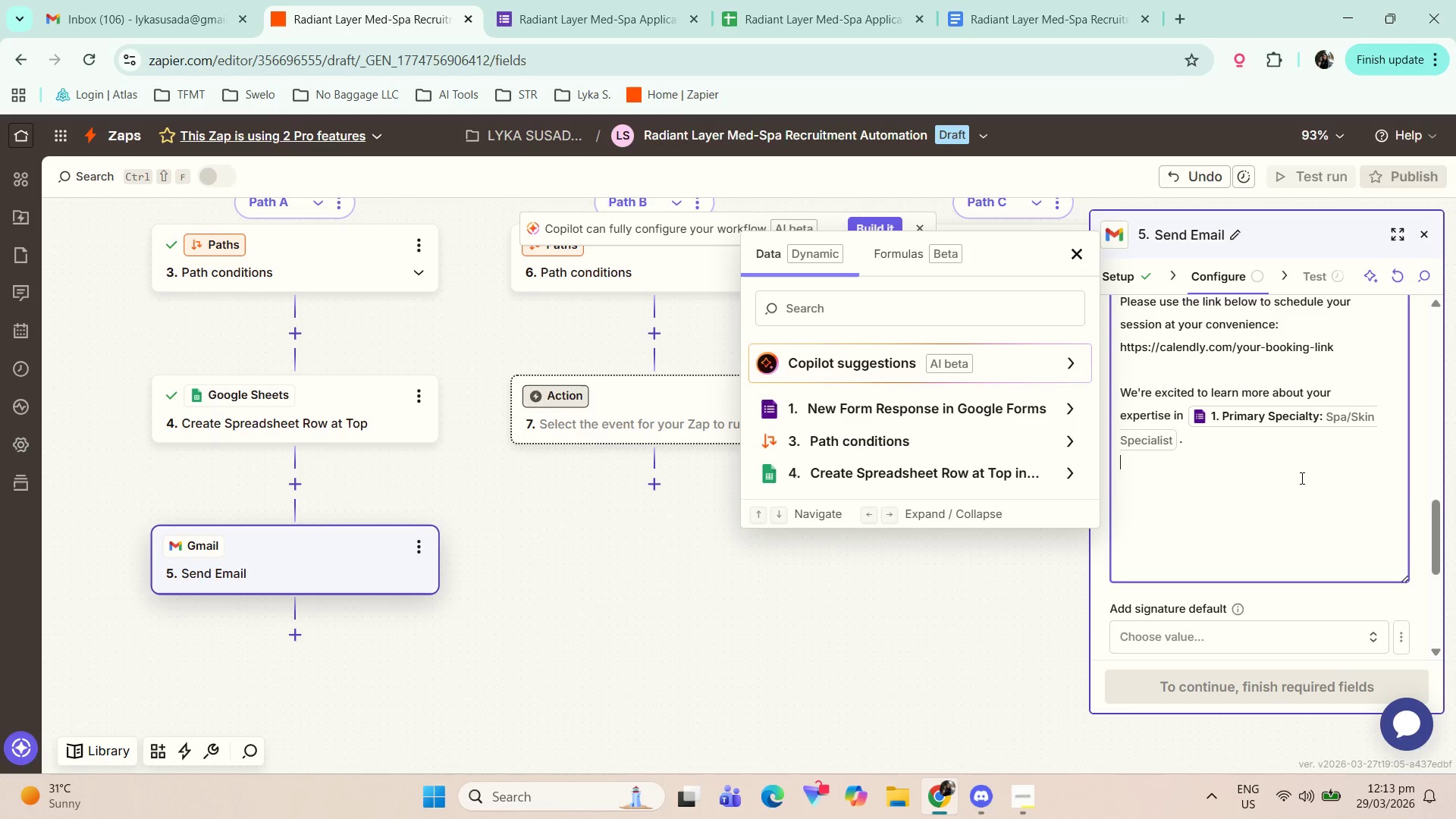 
key(Enter)
 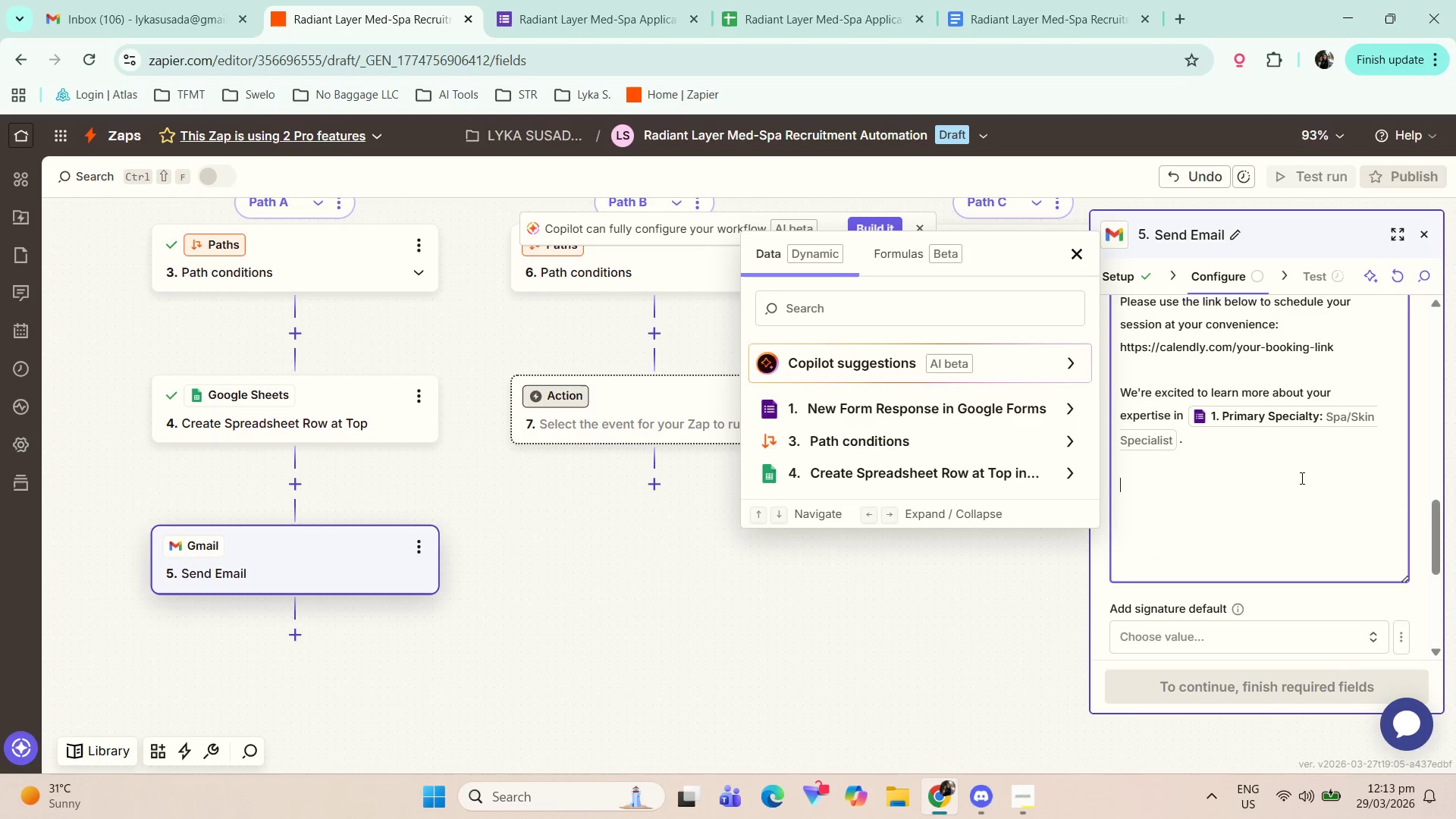 
key(Enter)
 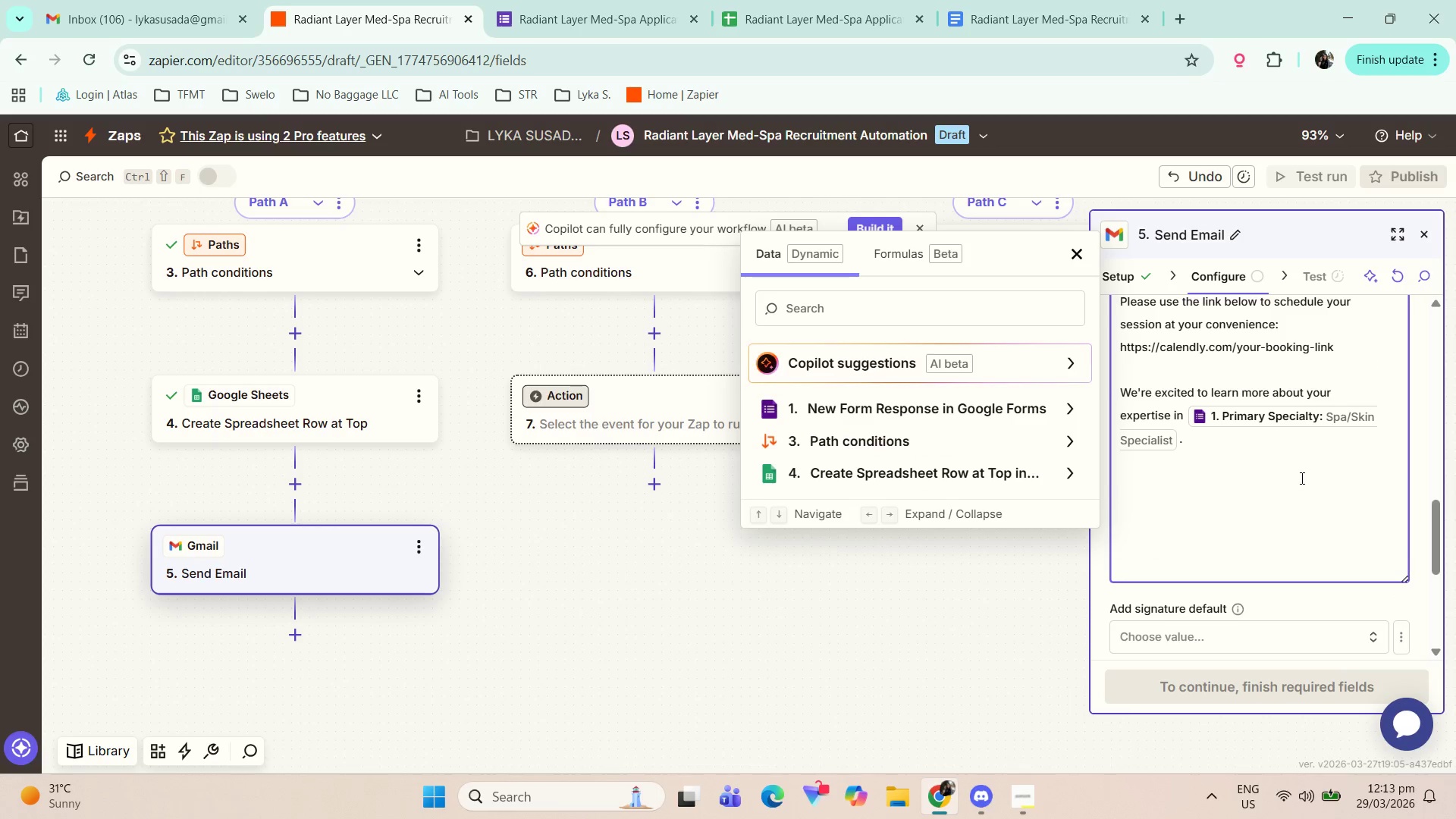 
type(Ward regards,)
 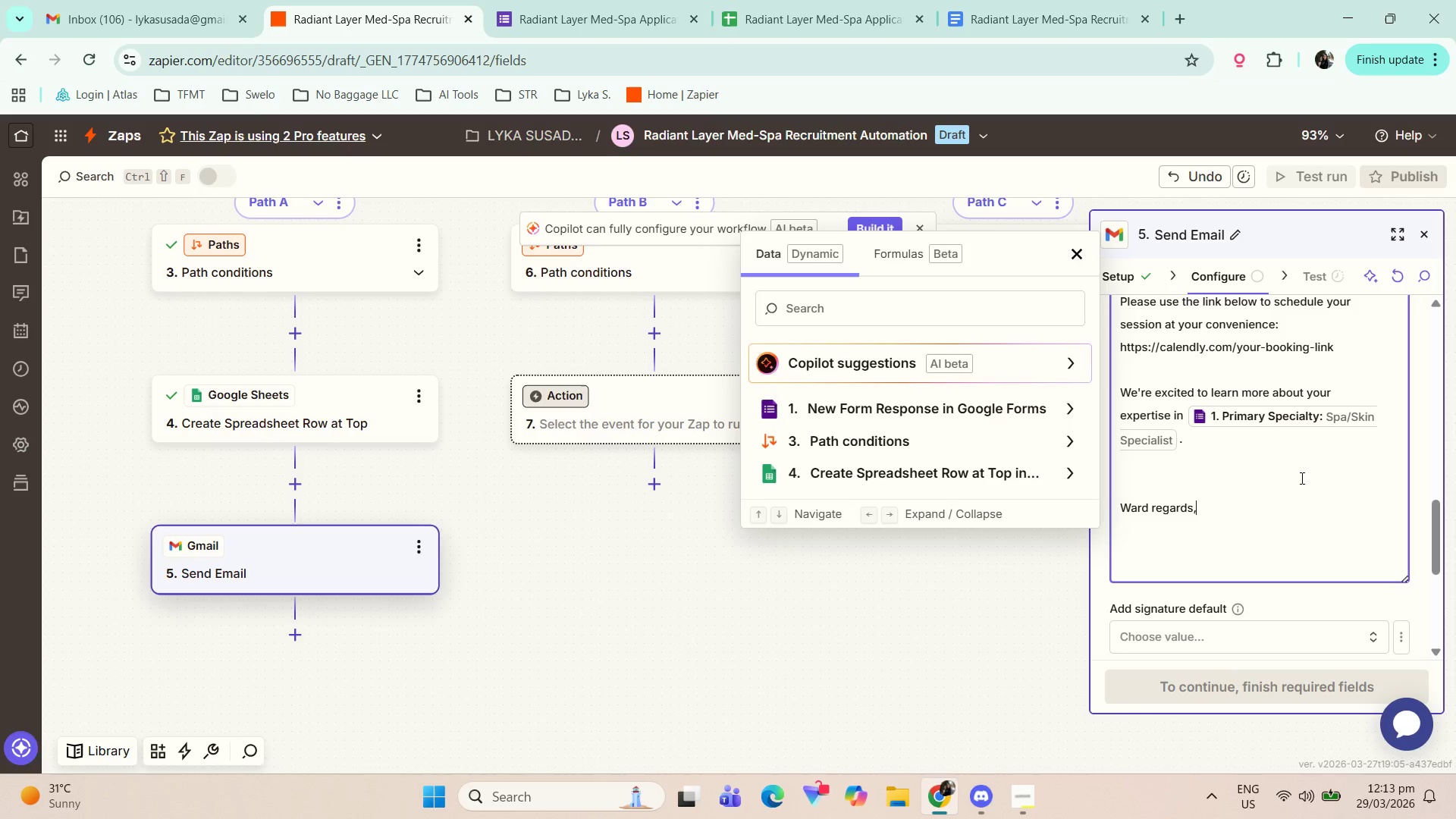 
key(Enter)
 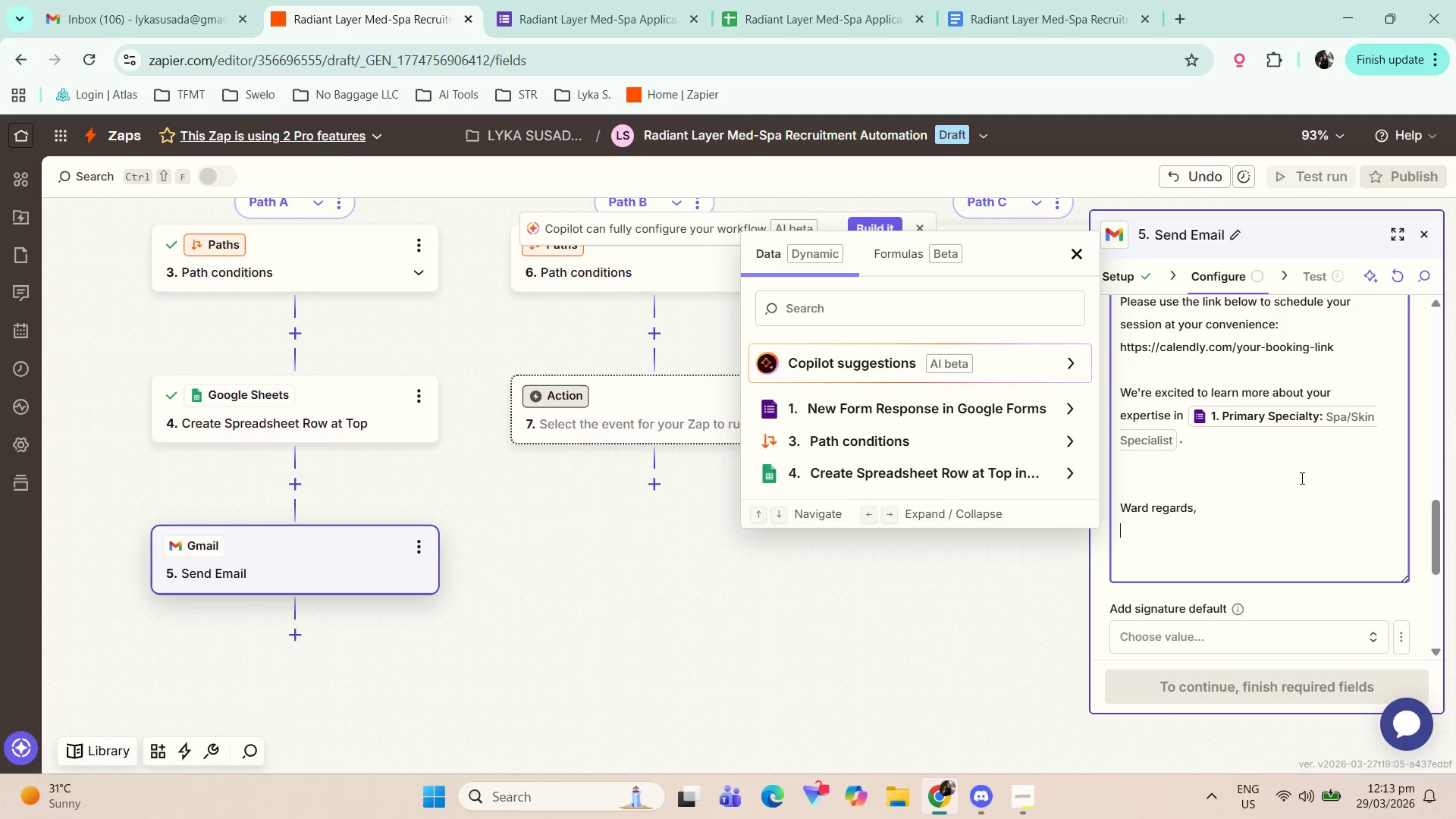 
type(Raid)
key(Backspace)
key(Backspace)
type(dient )
key(Backspace)
key(Backspace)
key(Backspace)
key(Backspace)
type(ant Layer Med-Spa Recruitmn)
key(Backspace)
type(ent Team)
 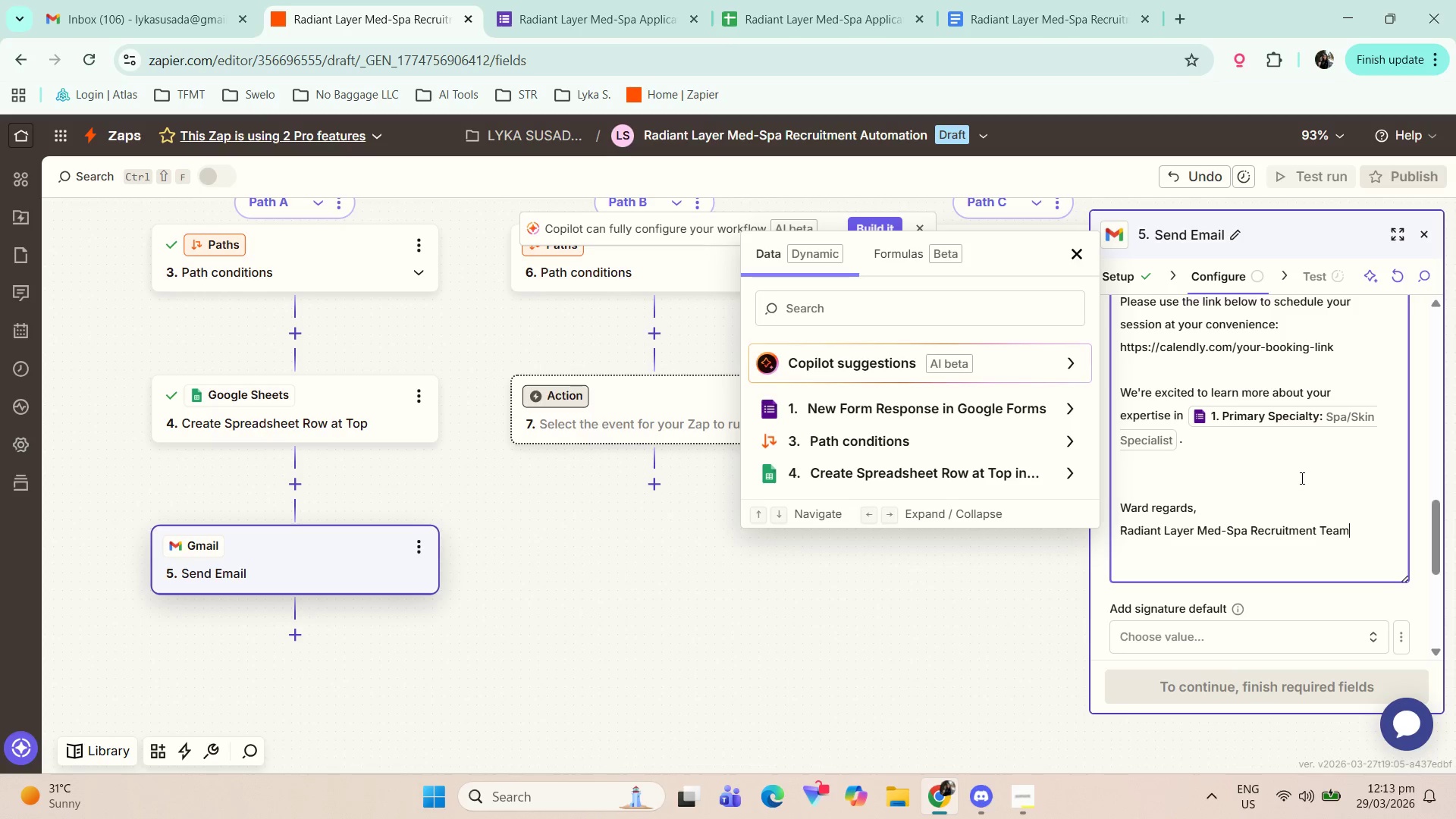 
double_click([1360, 529])
 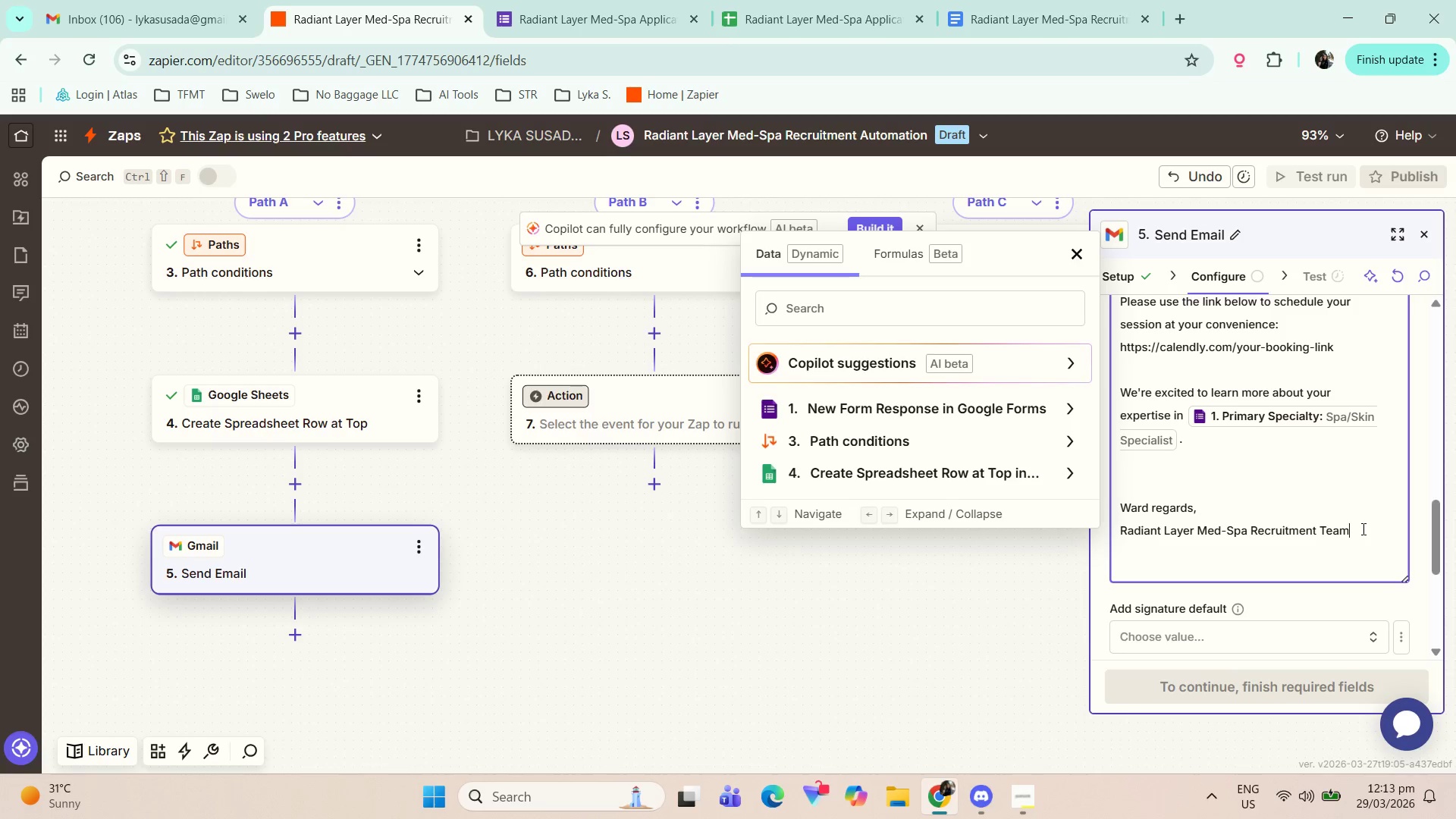 
left_click_drag(start_coordinate=[1364, 532], to_coordinate=[1072, 533])
 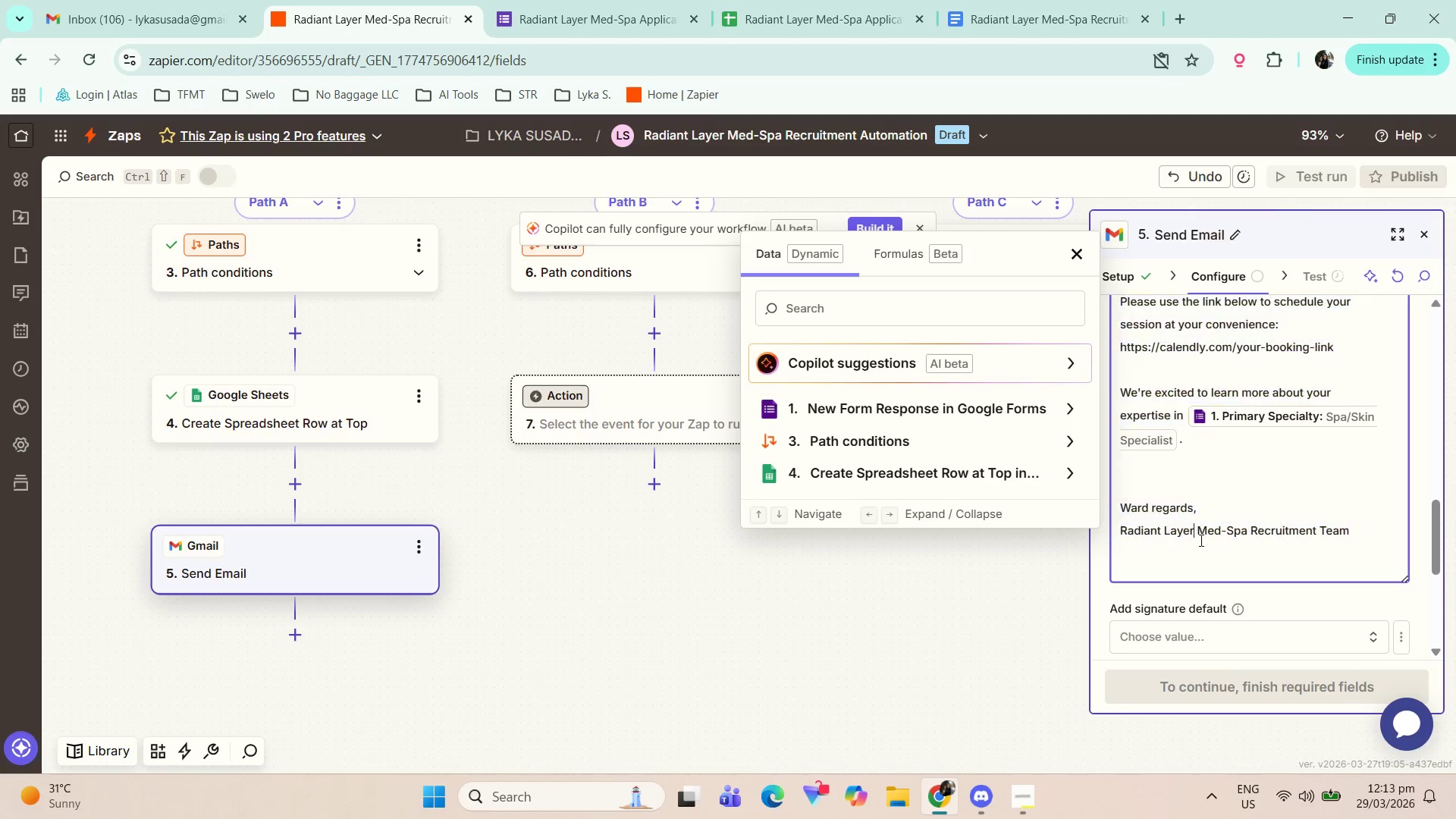 
double_click([1254, 484])
 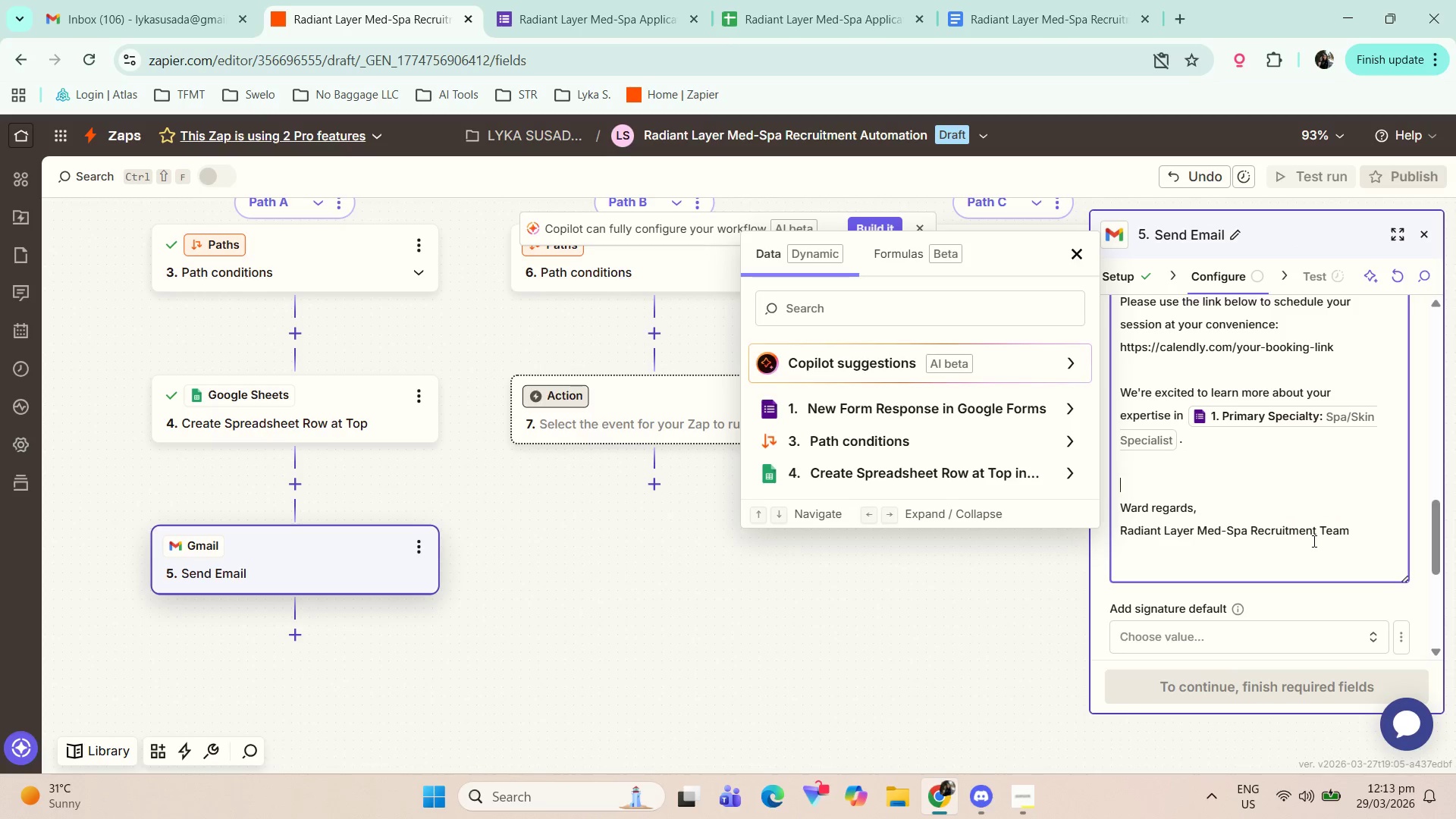 
scroll: coordinate [1194, 482], scroll_direction: up, amount: 7.0
 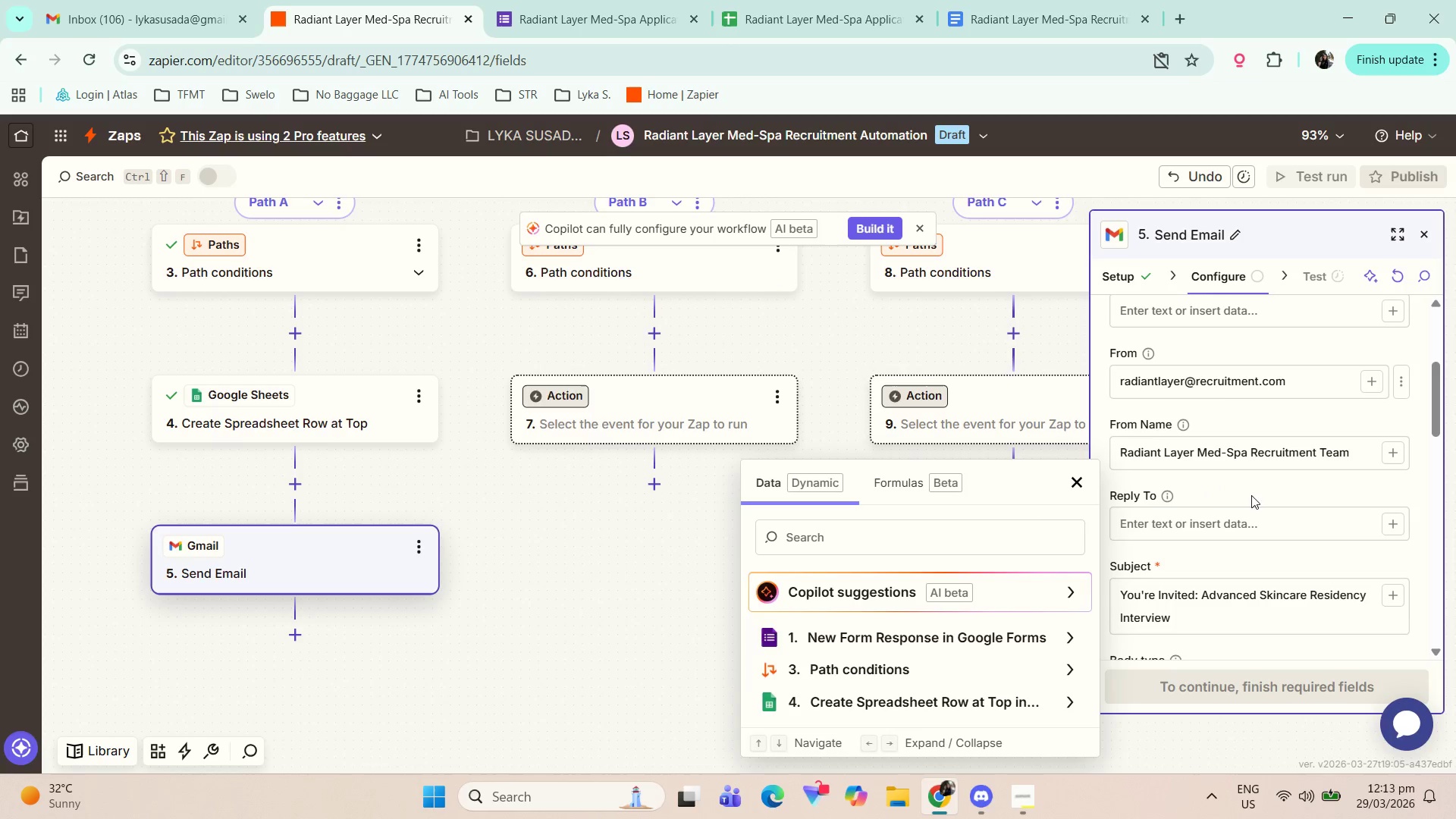 
scroll: coordinate [1205, 560], scroll_direction: down, amount: 6.0
 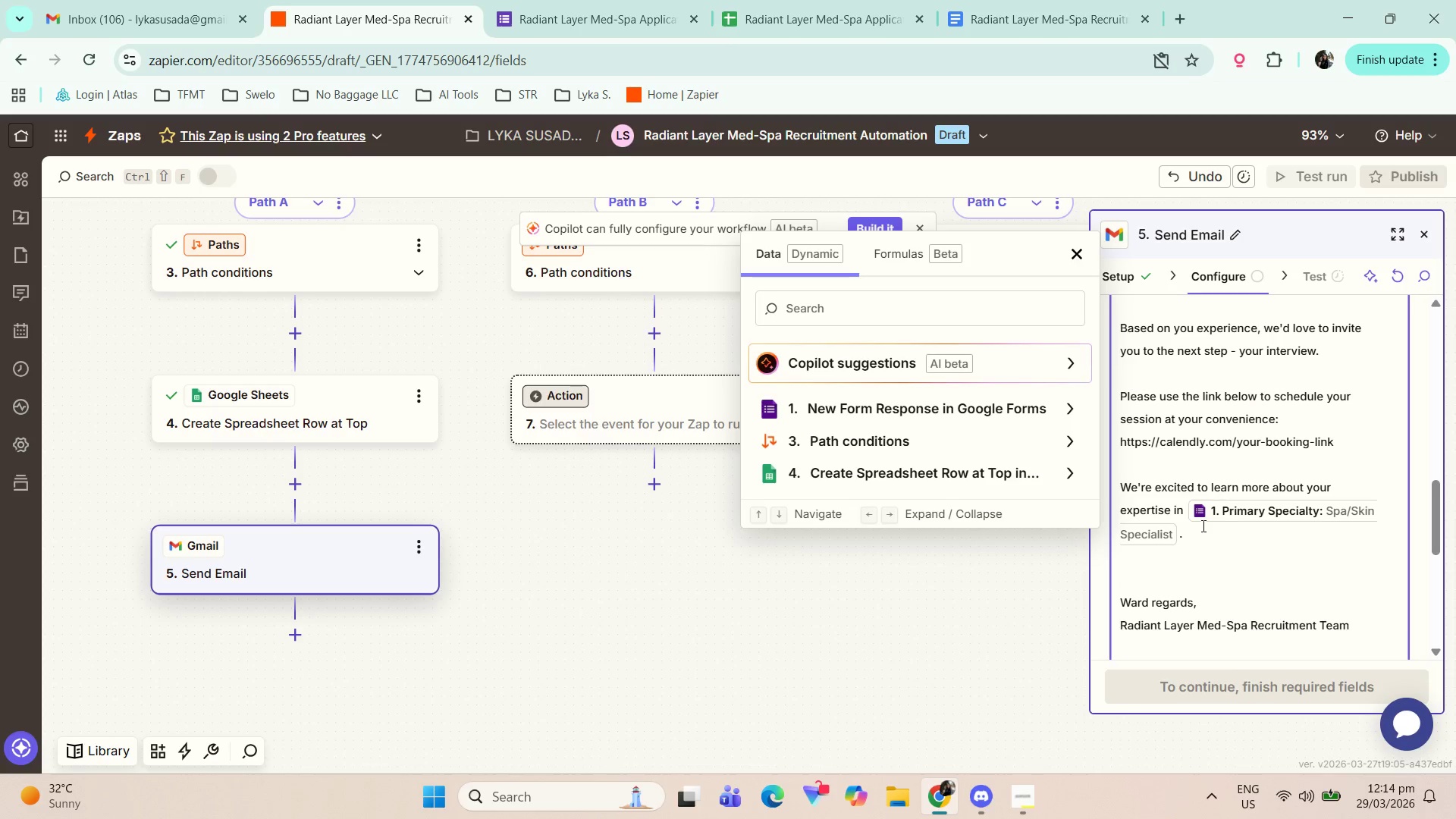 
wait(5.35)
 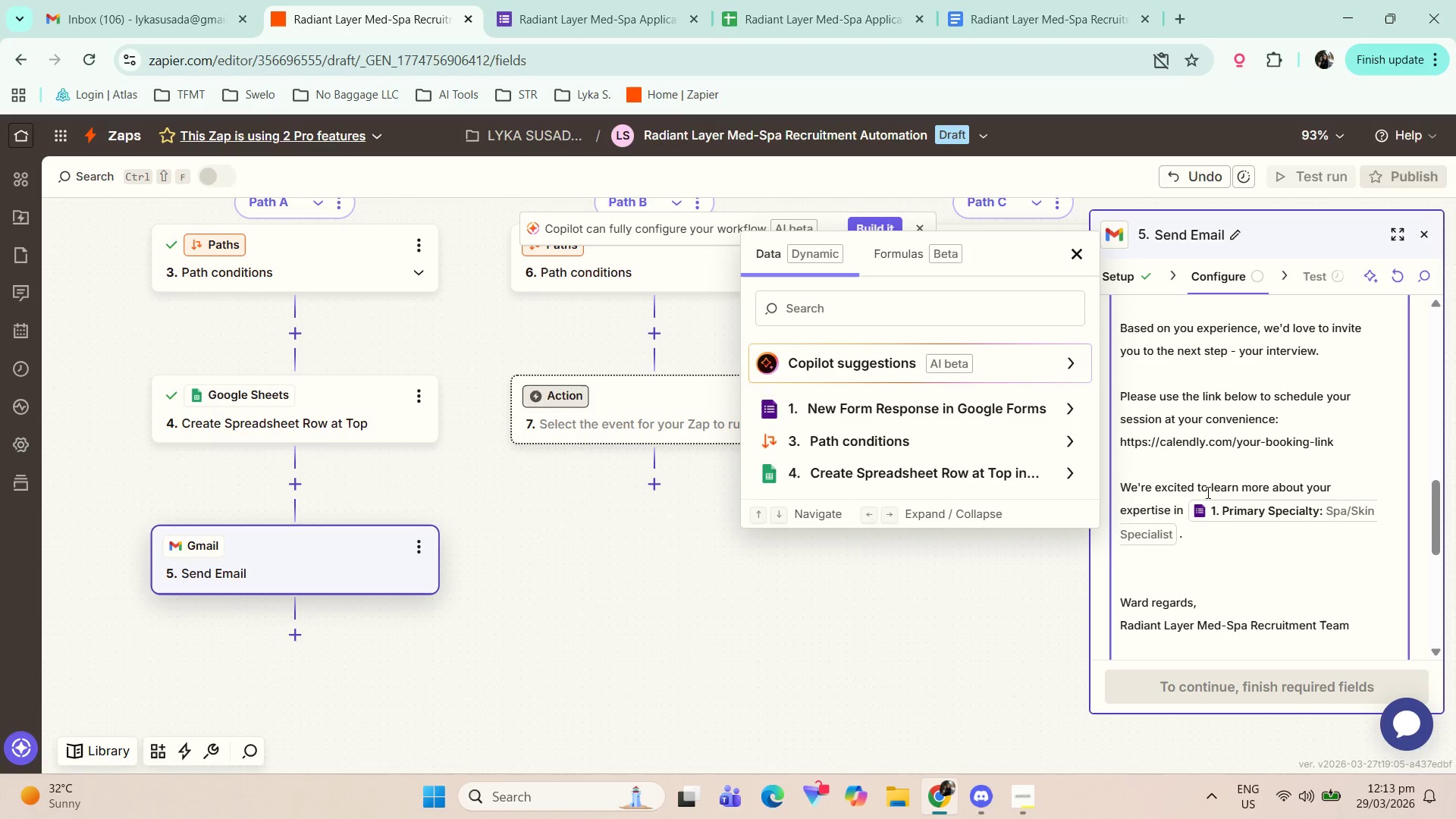 
scroll: coordinate [1216, 551], scroll_direction: down, amount: 7.0
 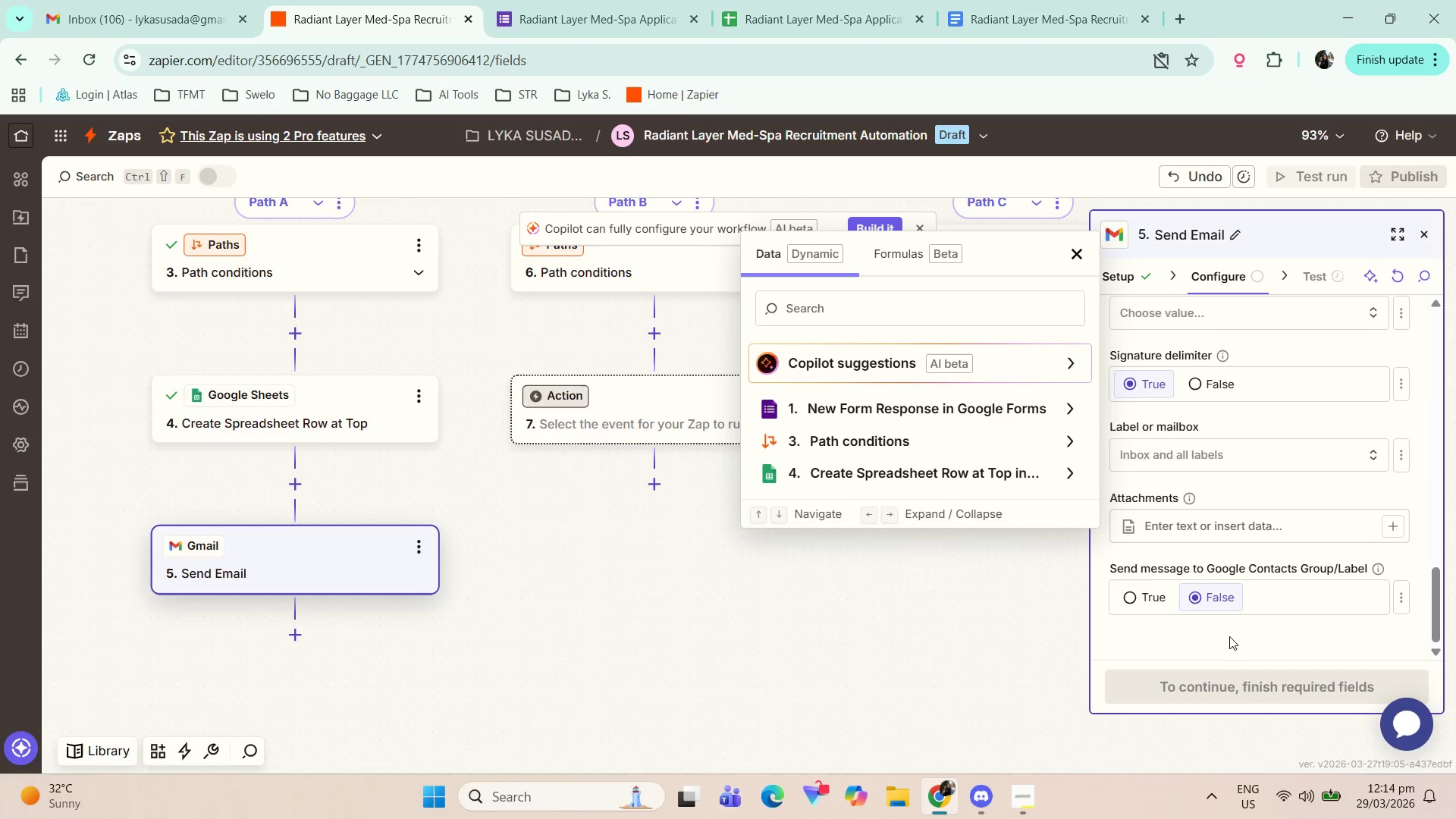 
left_click([1228, 642])
 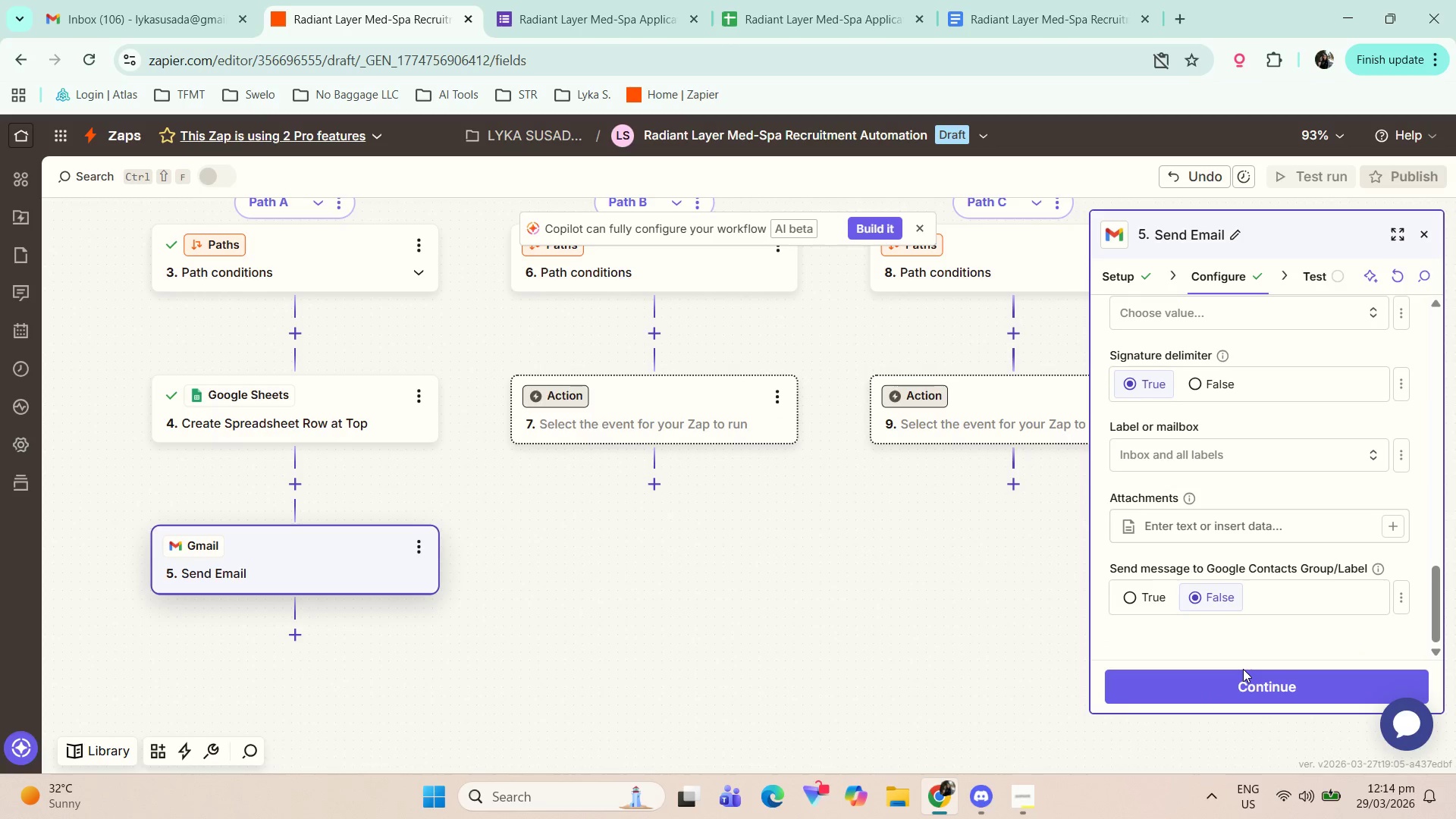 
double_click([1238, 680])
 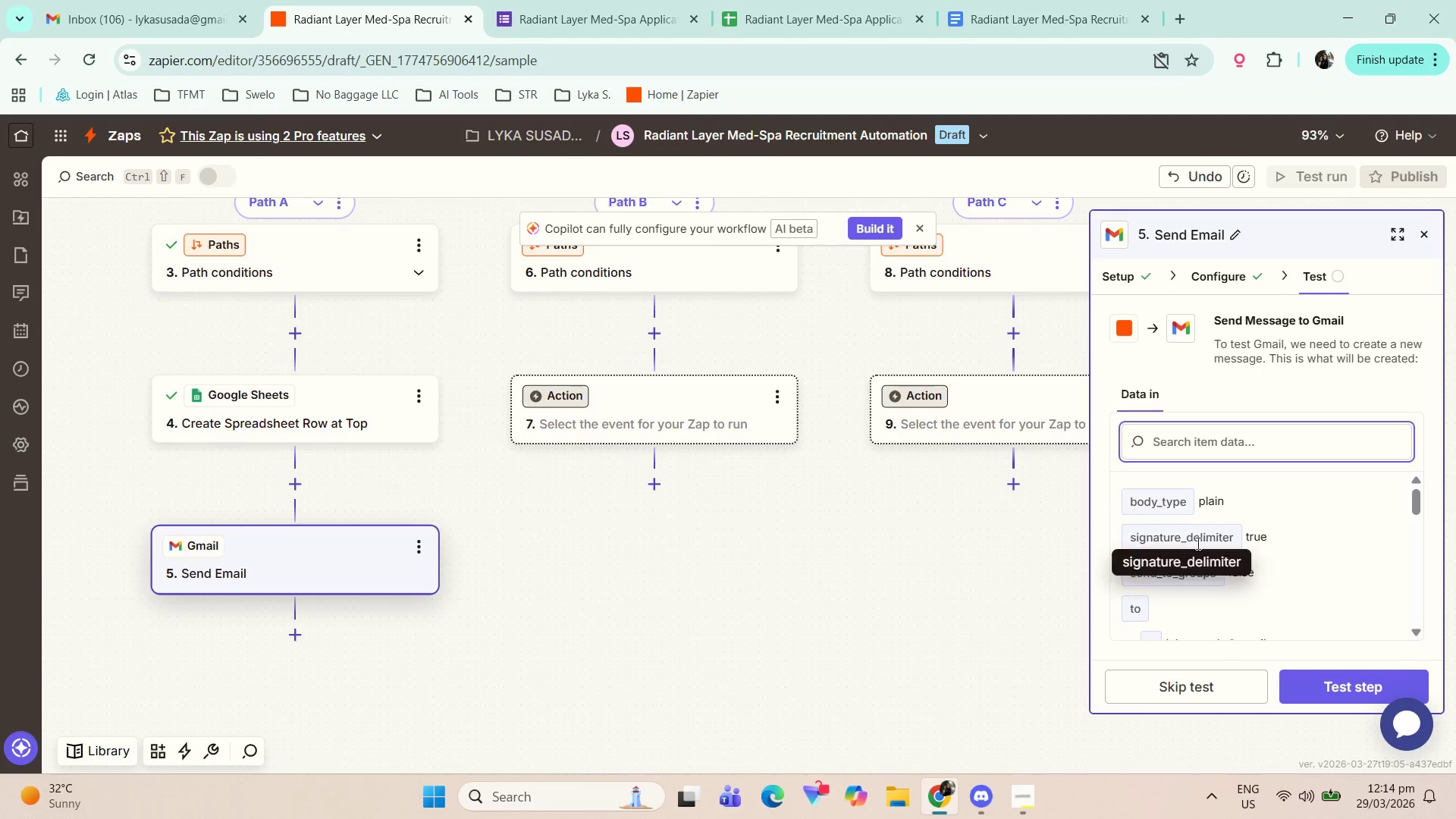 
scroll: coordinate [1319, 541], scroll_direction: down, amount: 4.0
 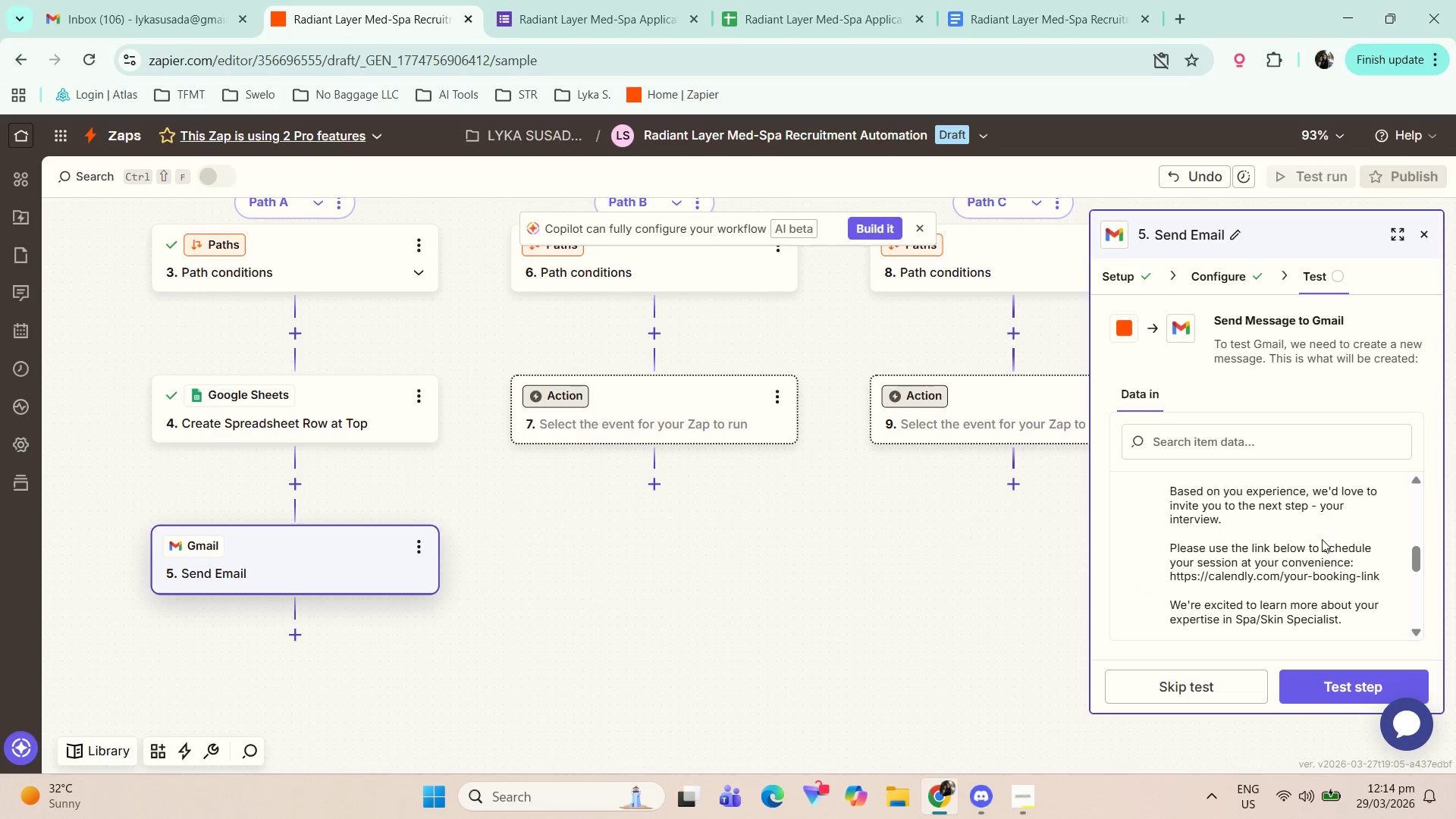 
scroll: coordinate [1323, 540], scroll_direction: up, amount: 2.0
 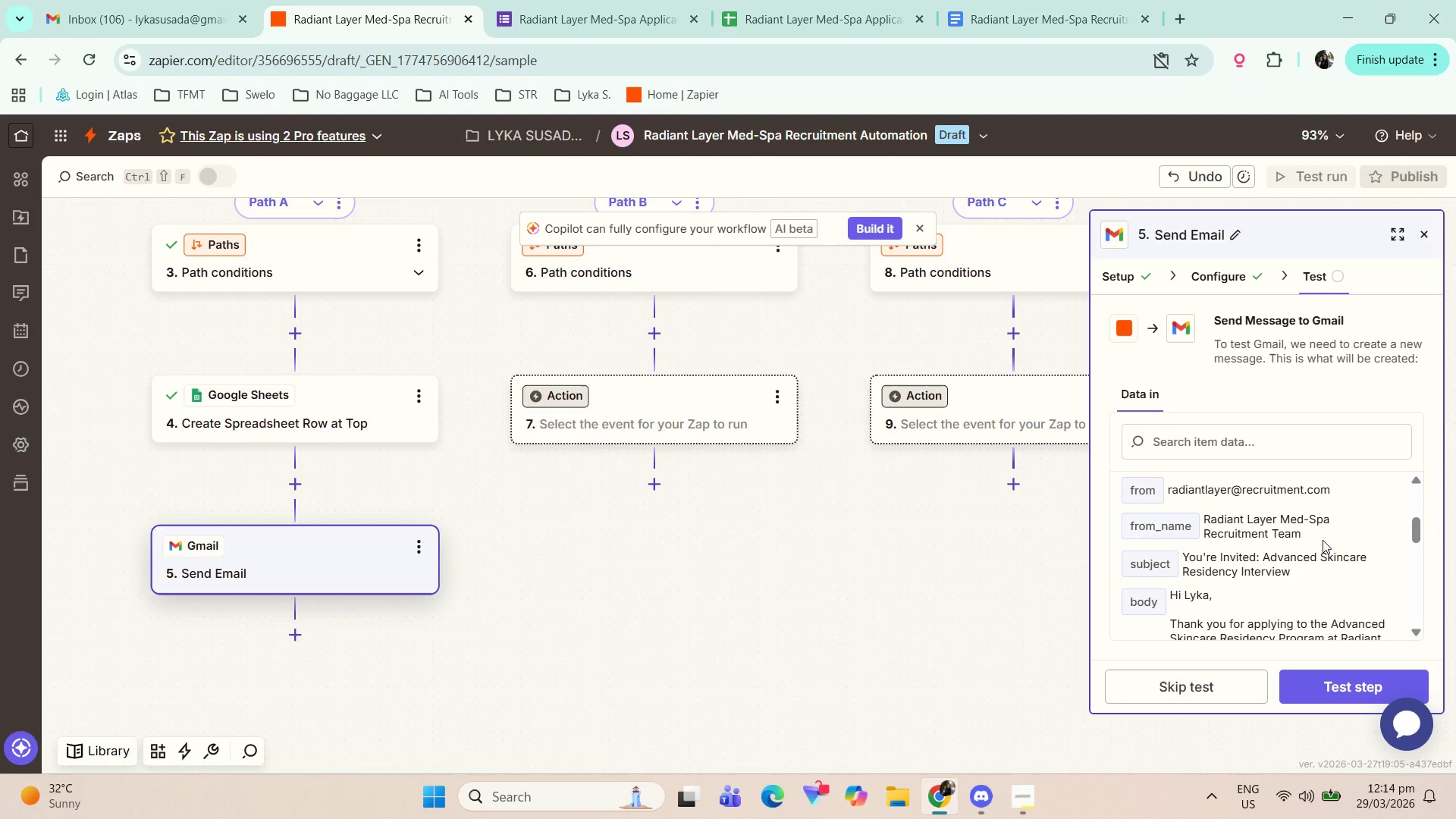 
scroll: coordinate [1328, 654], scroll_direction: down, amount: 8.0
 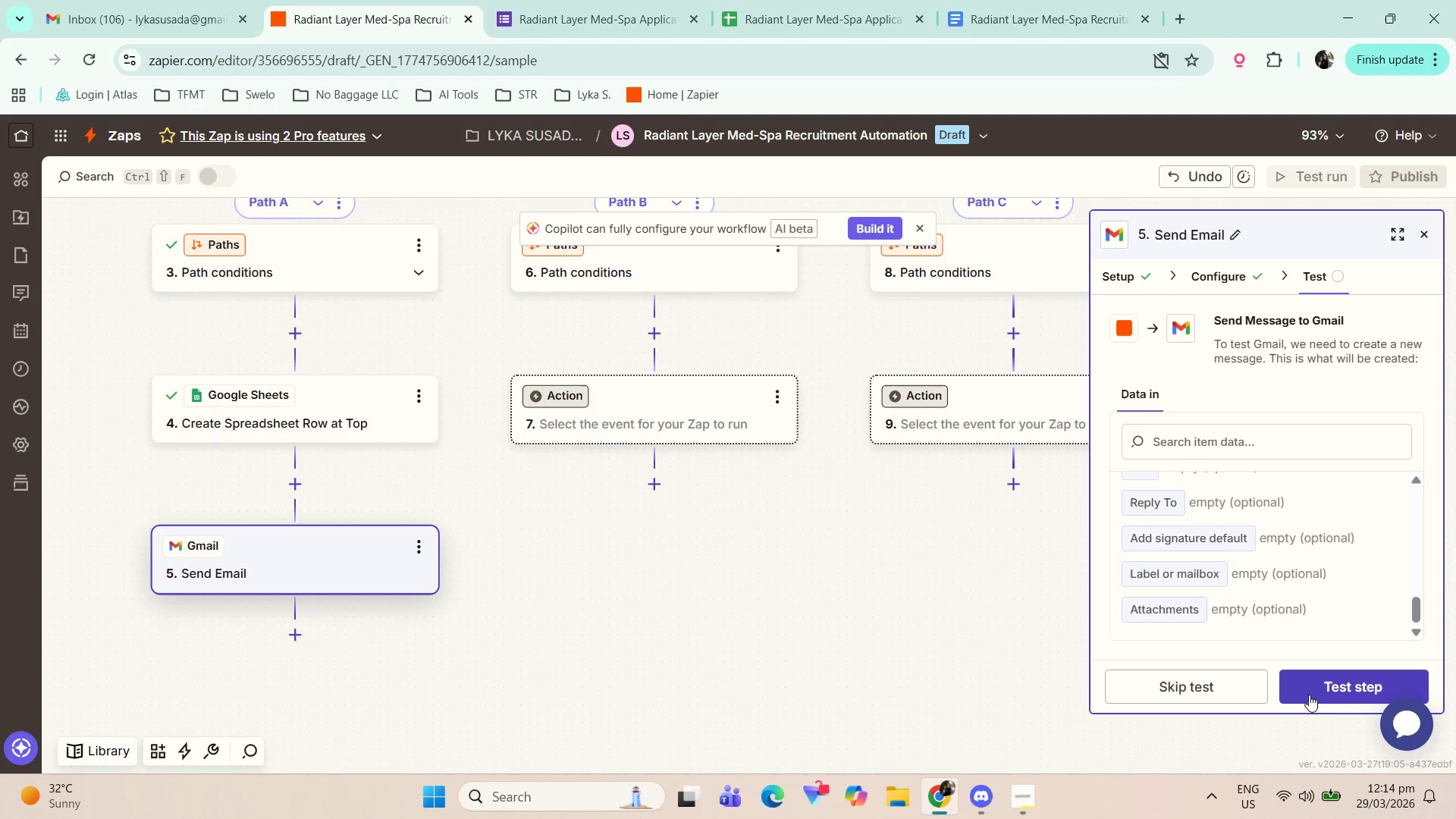 
left_click([1322, 688])
 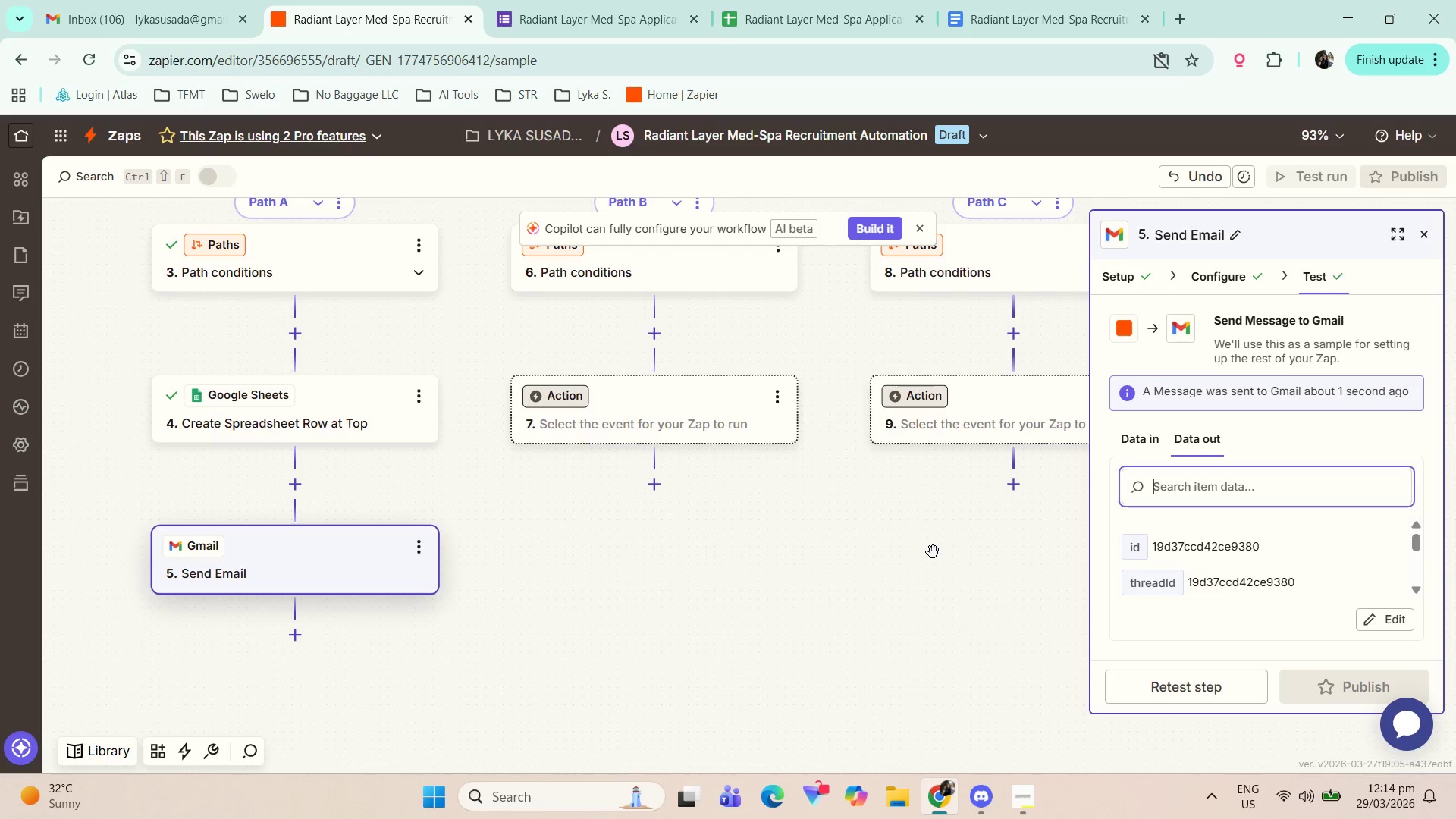 
scroll: coordinate [1197, 546], scroll_direction: down, amount: 2.0
 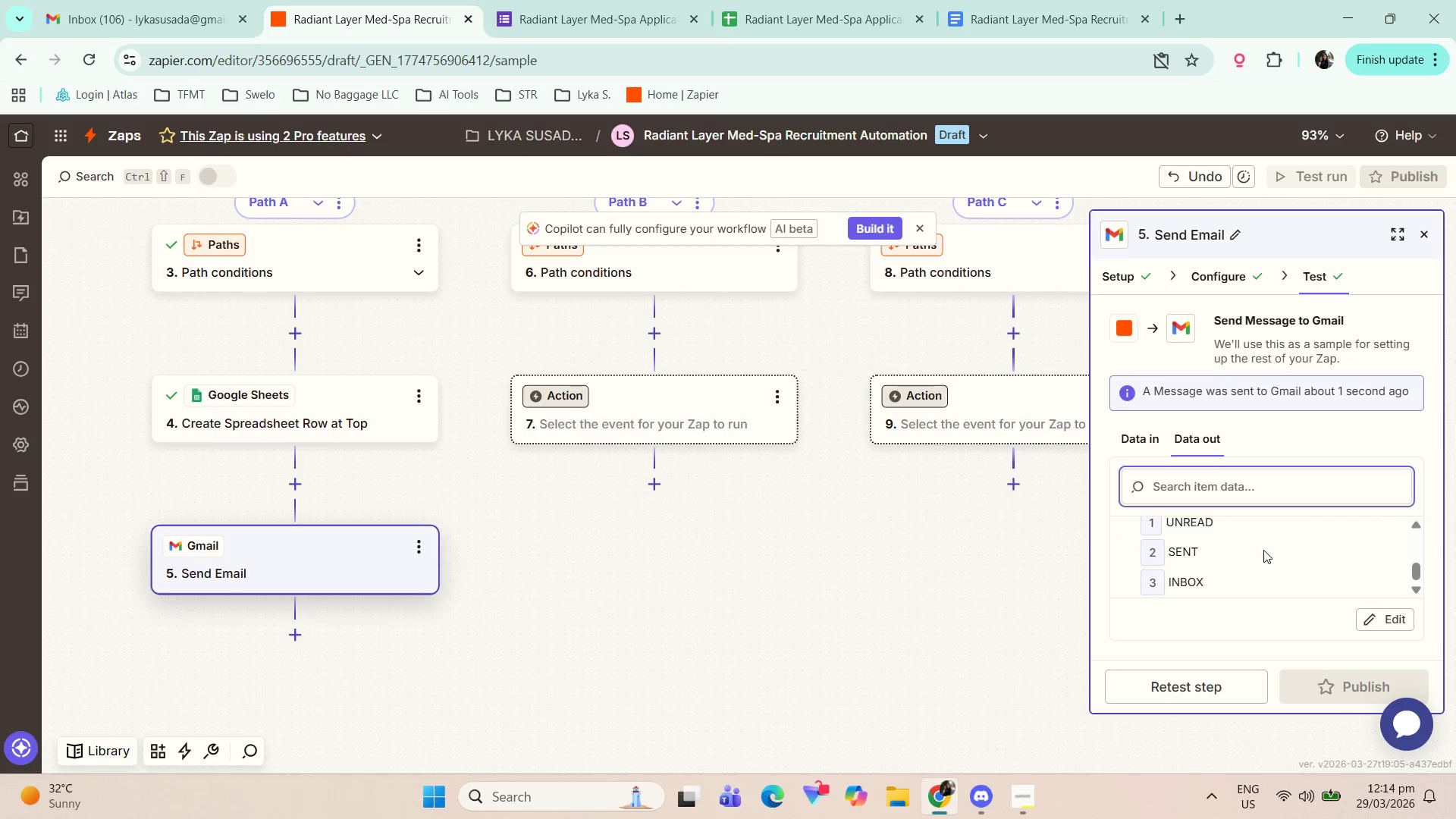 
left_click([137, 0])